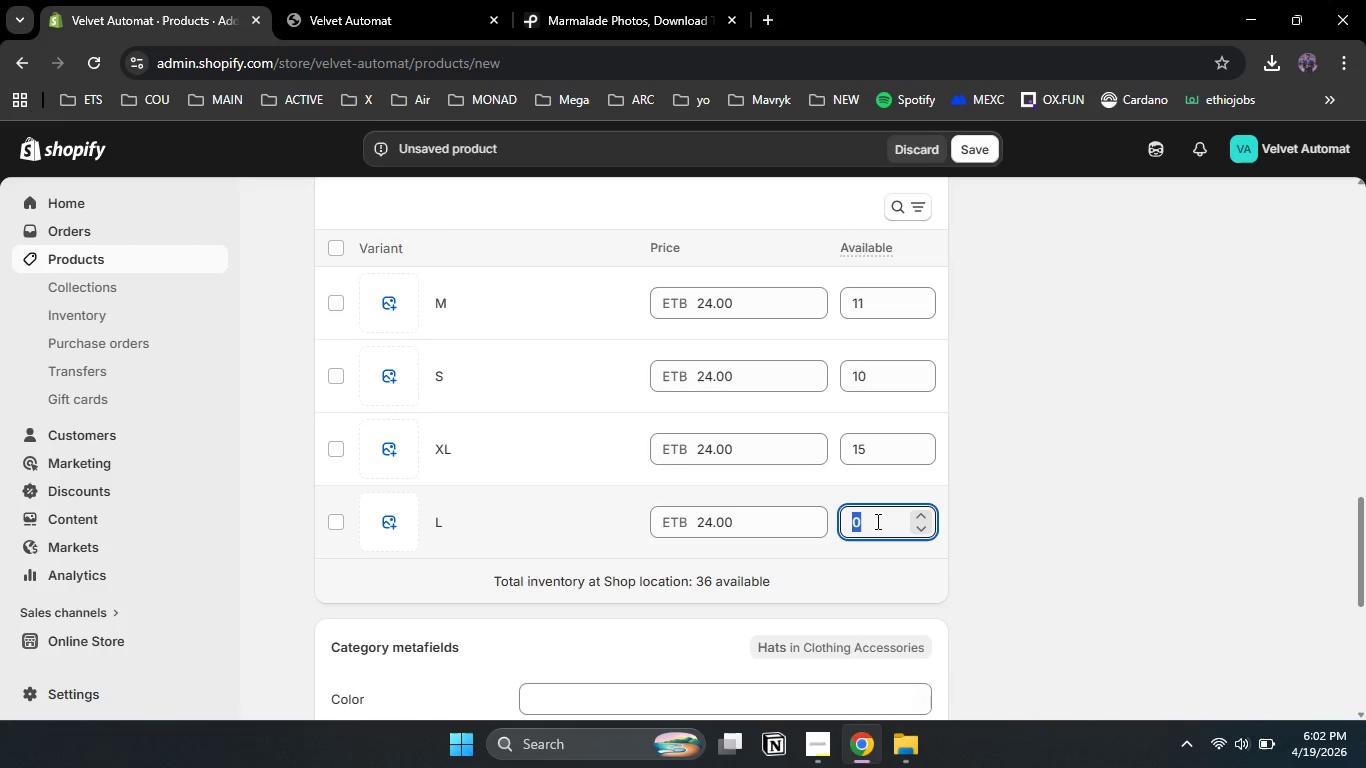 
key(Numpad1)
 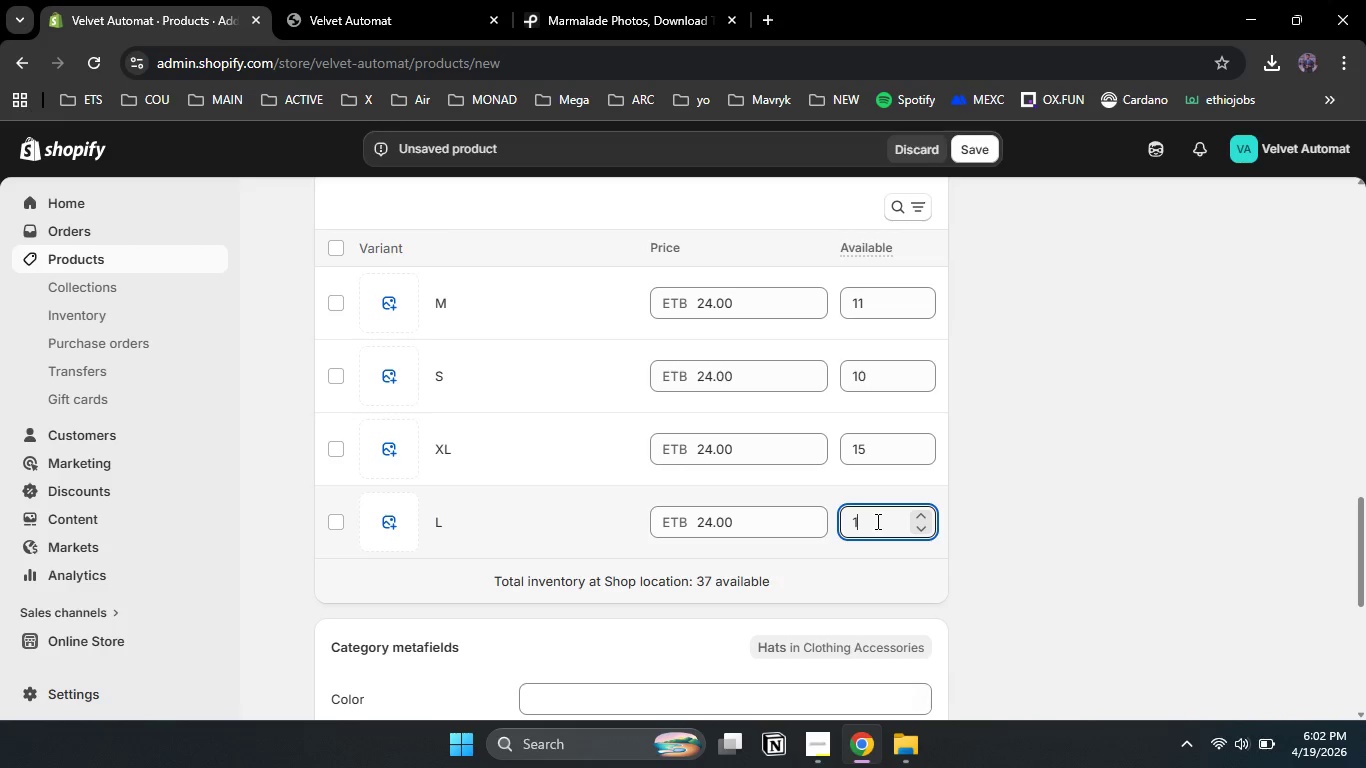 
key(Numpad0)
 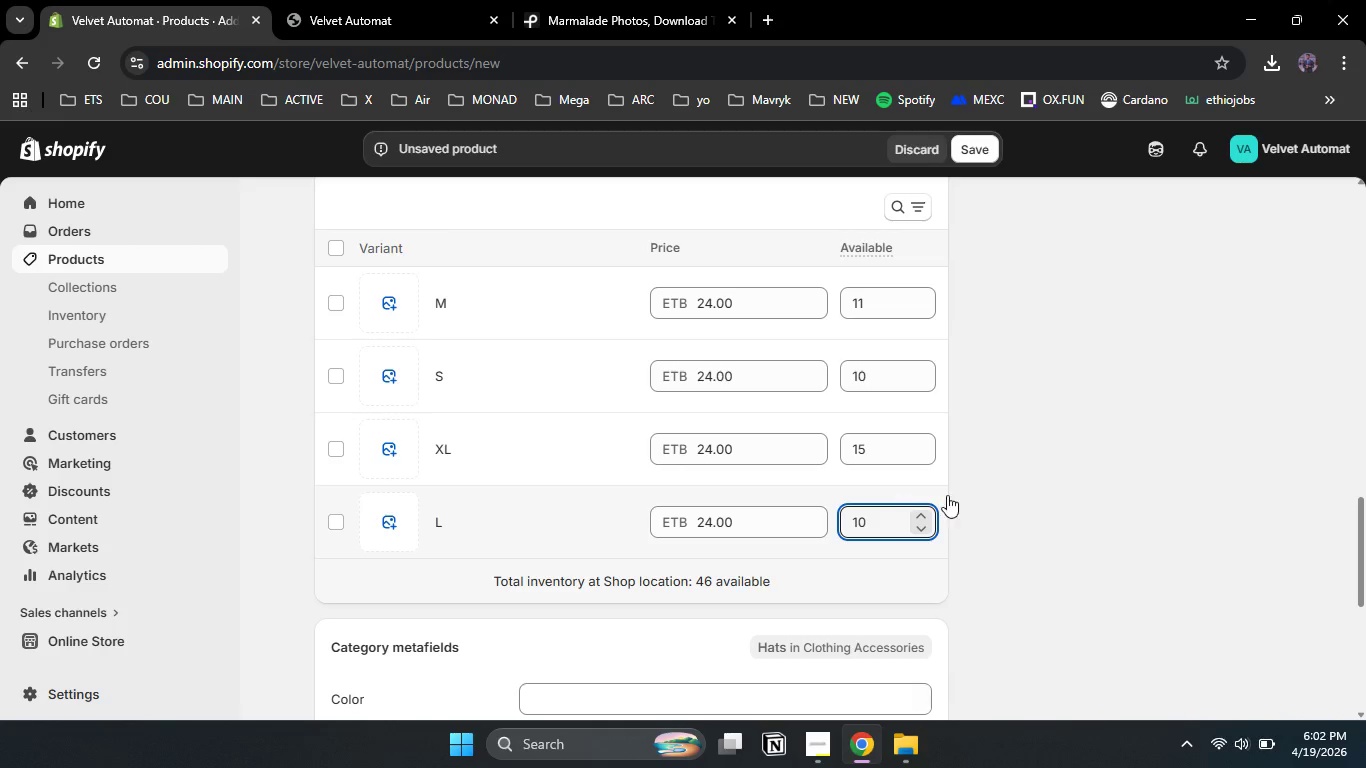 
left_click([1029, 481])
 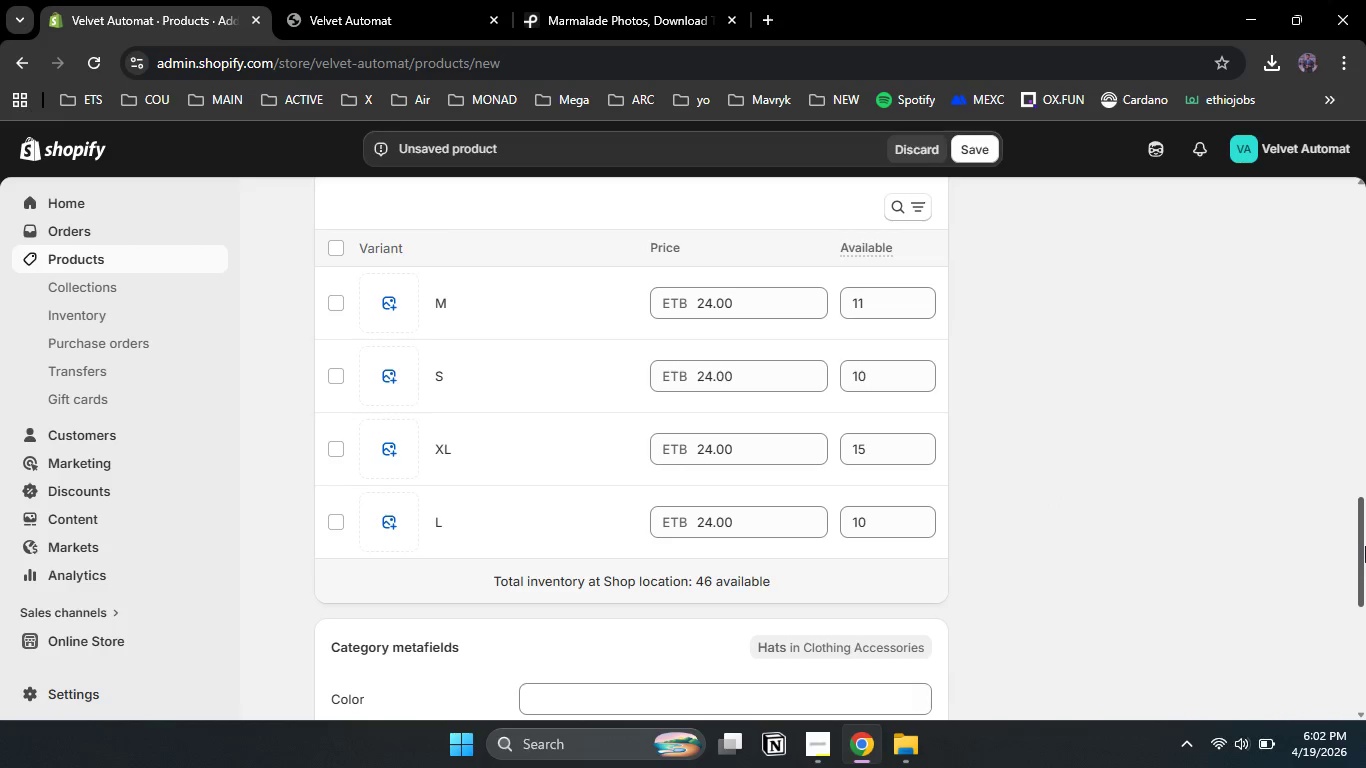 
left_click_drag(start_coordinate=[1365, 547], to_coordinate=[1365, 619])
 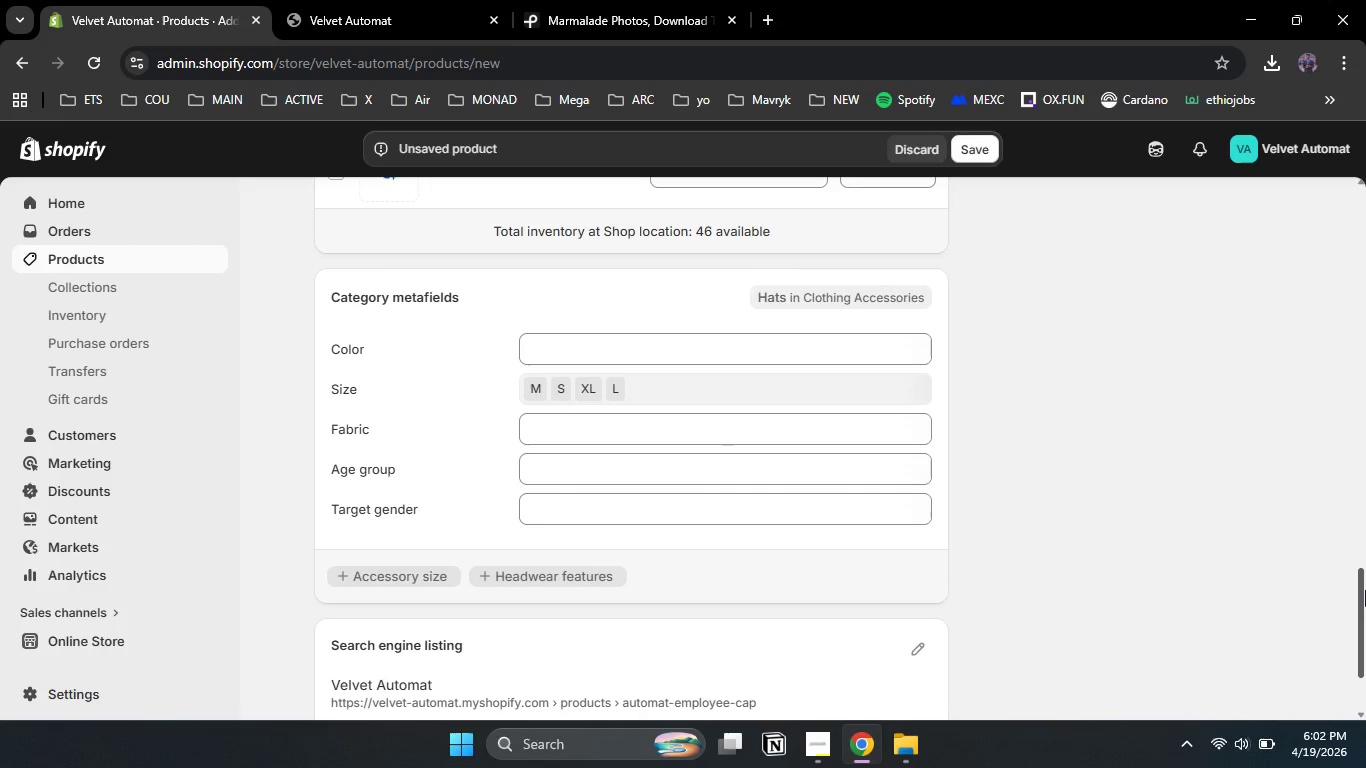 
left_click_drag(start_coordinate=[1357, 600], to_coordinate=[1355, 656])
 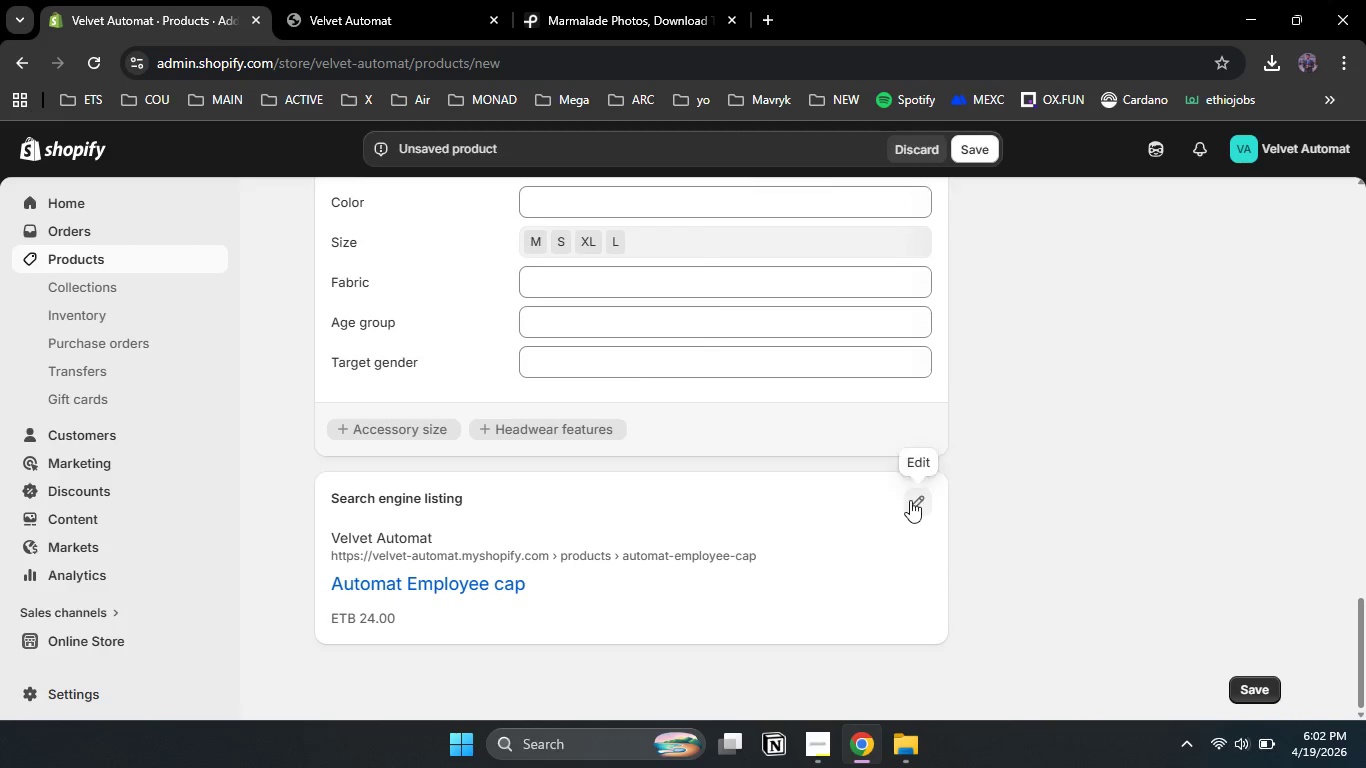 
left_click([905, 500])
 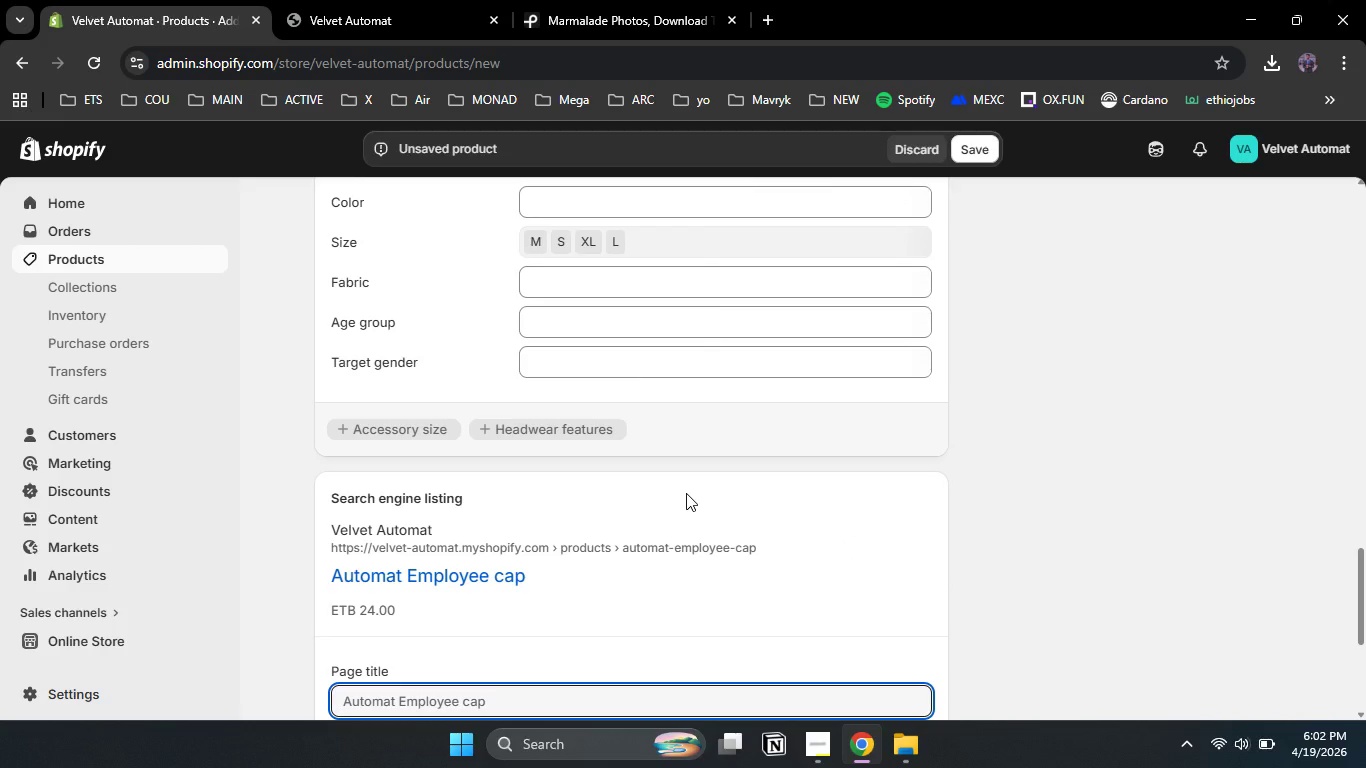 
left_click([553, 460])
 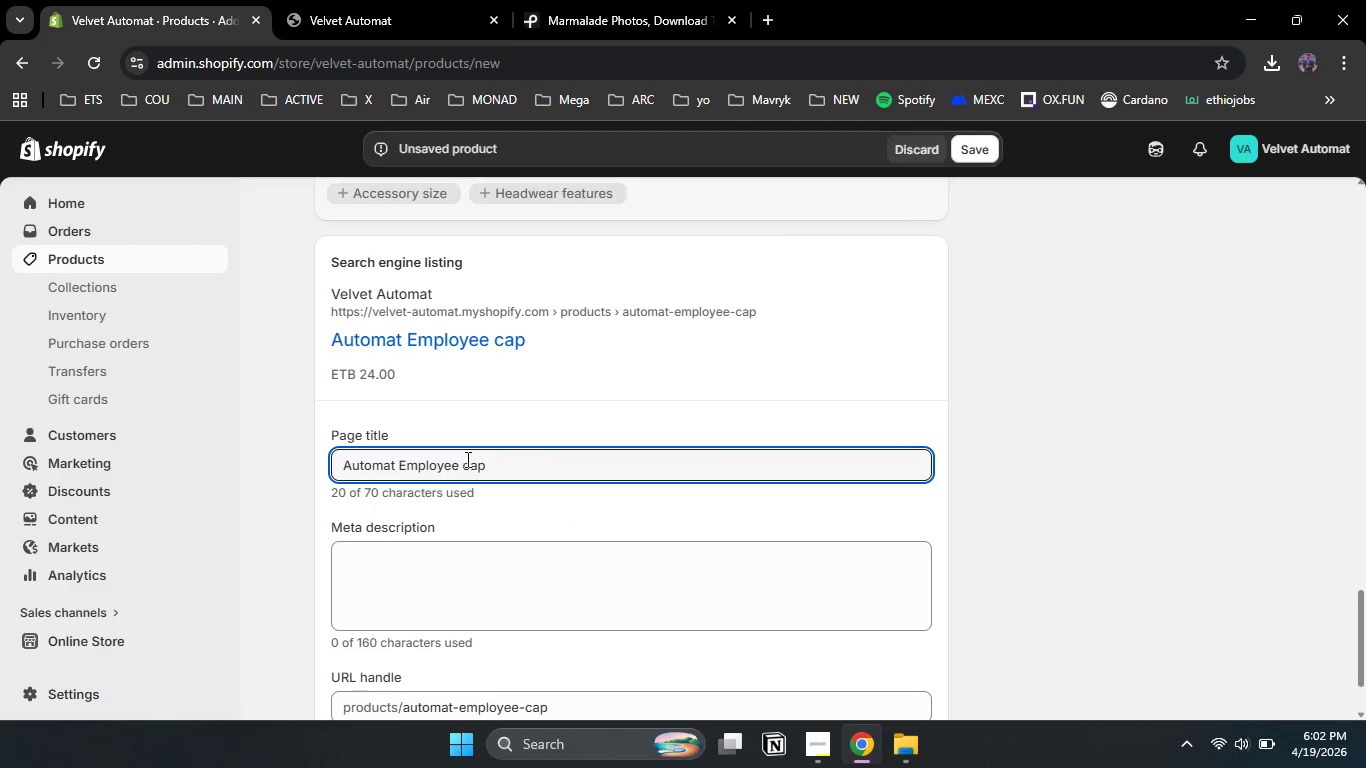 
scroll: coordinate [644, 516], scroll_direction: down, amount: 3.0
 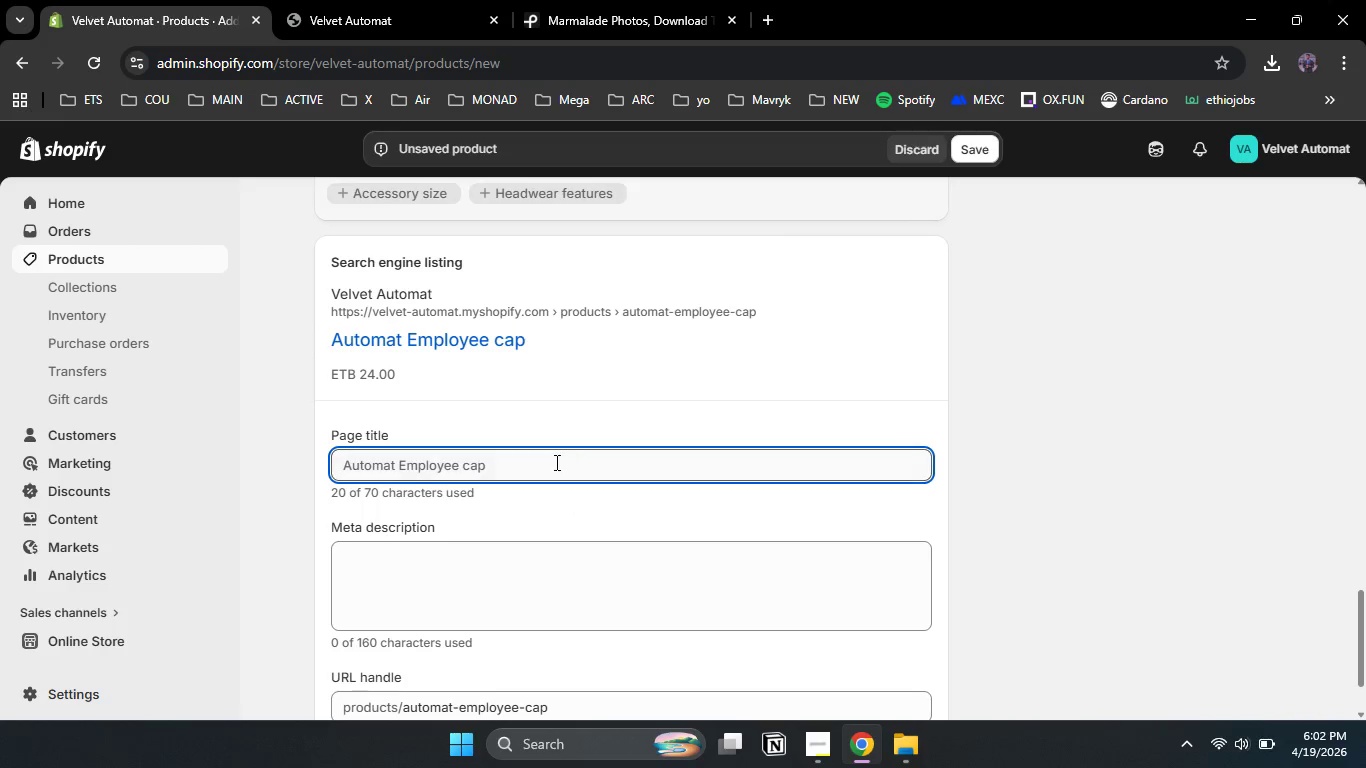 
left_click([470, 461])
 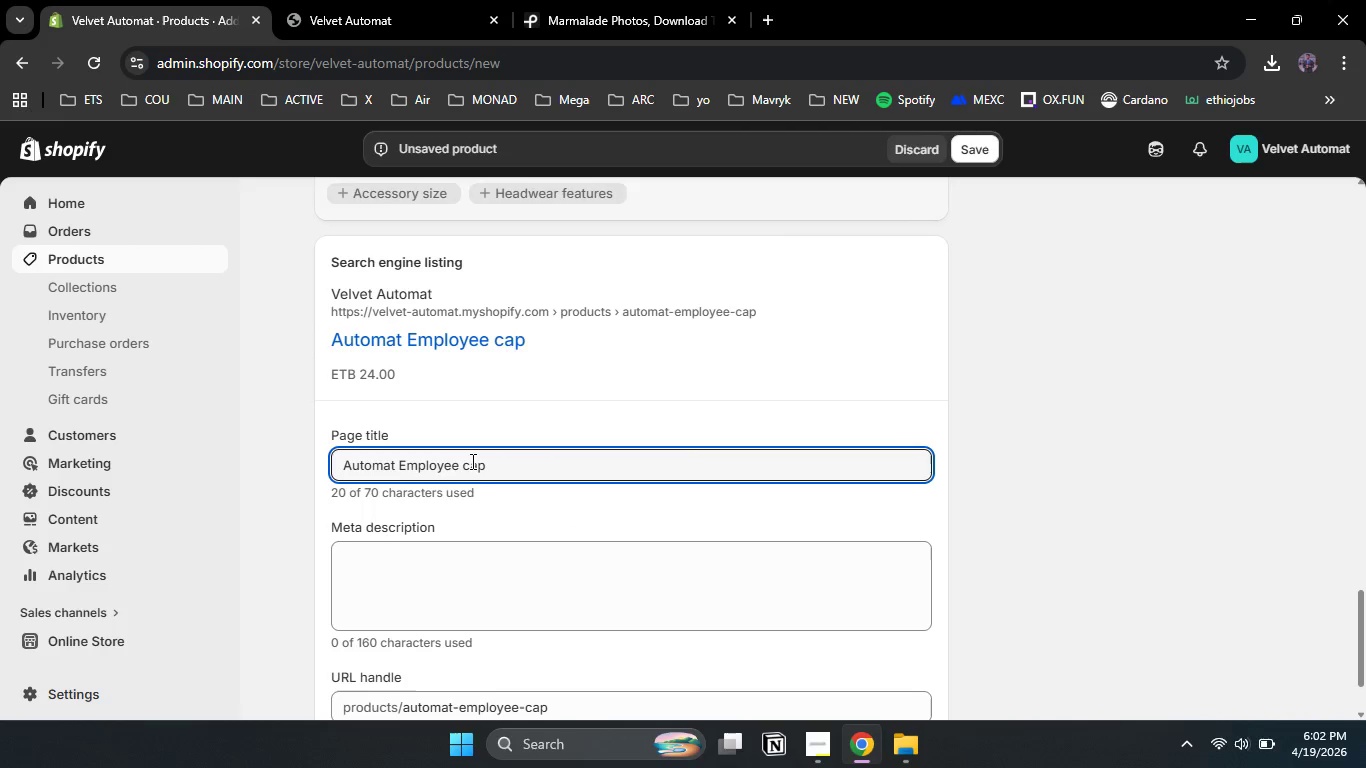 
key(Backspace)
 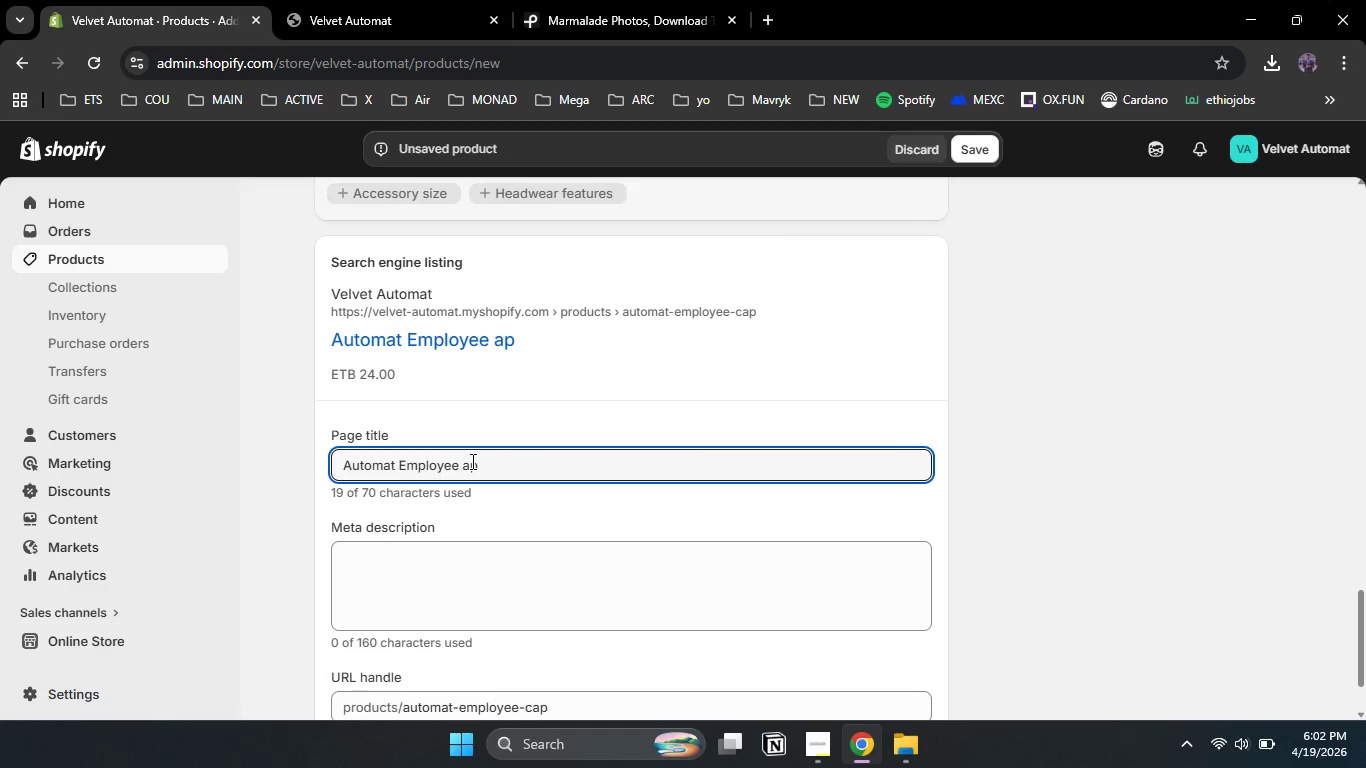 
key(Shift+C)
 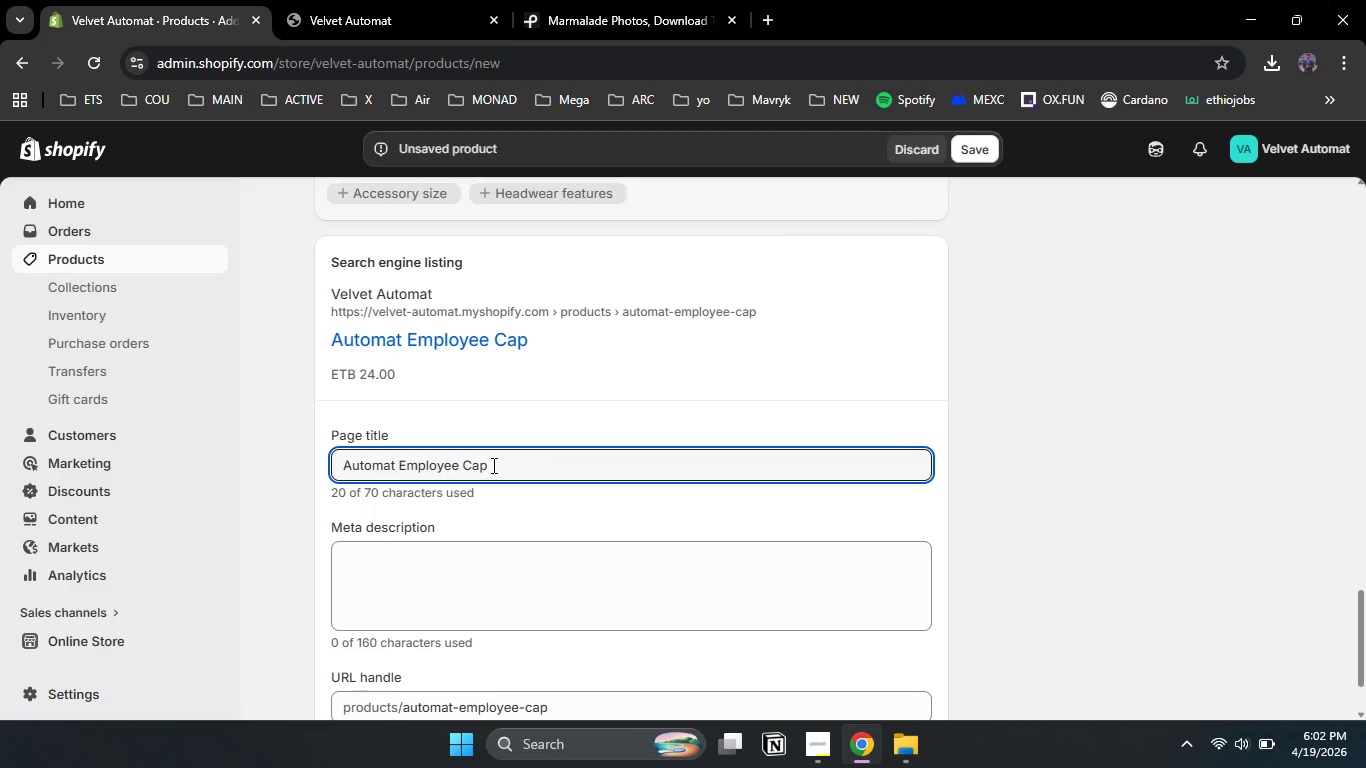 
left_click([492, 465])
 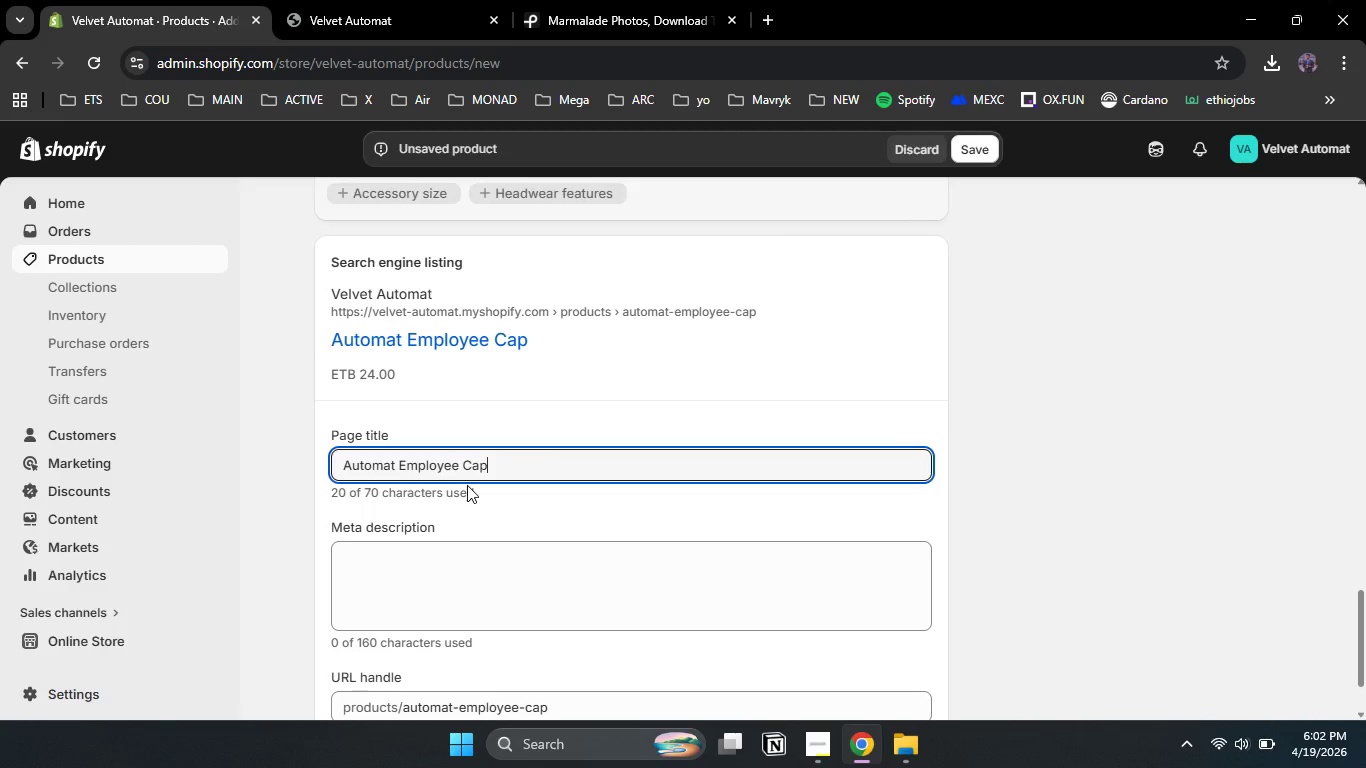 
type( | Retro Embri)
key(Backspace)
type(o)
 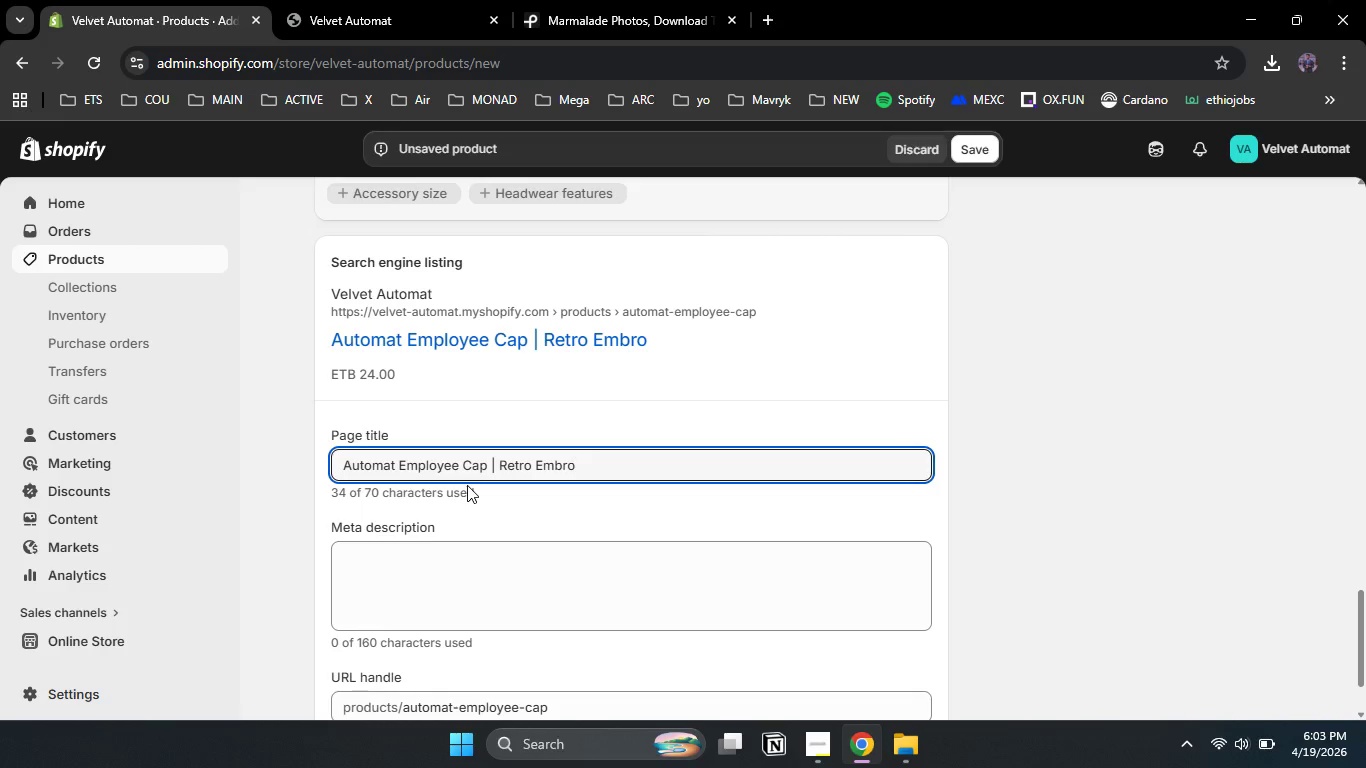 
type(idered HAt )
key(Backspace)
key(Backspace)
key(Backspace)
type(at)
 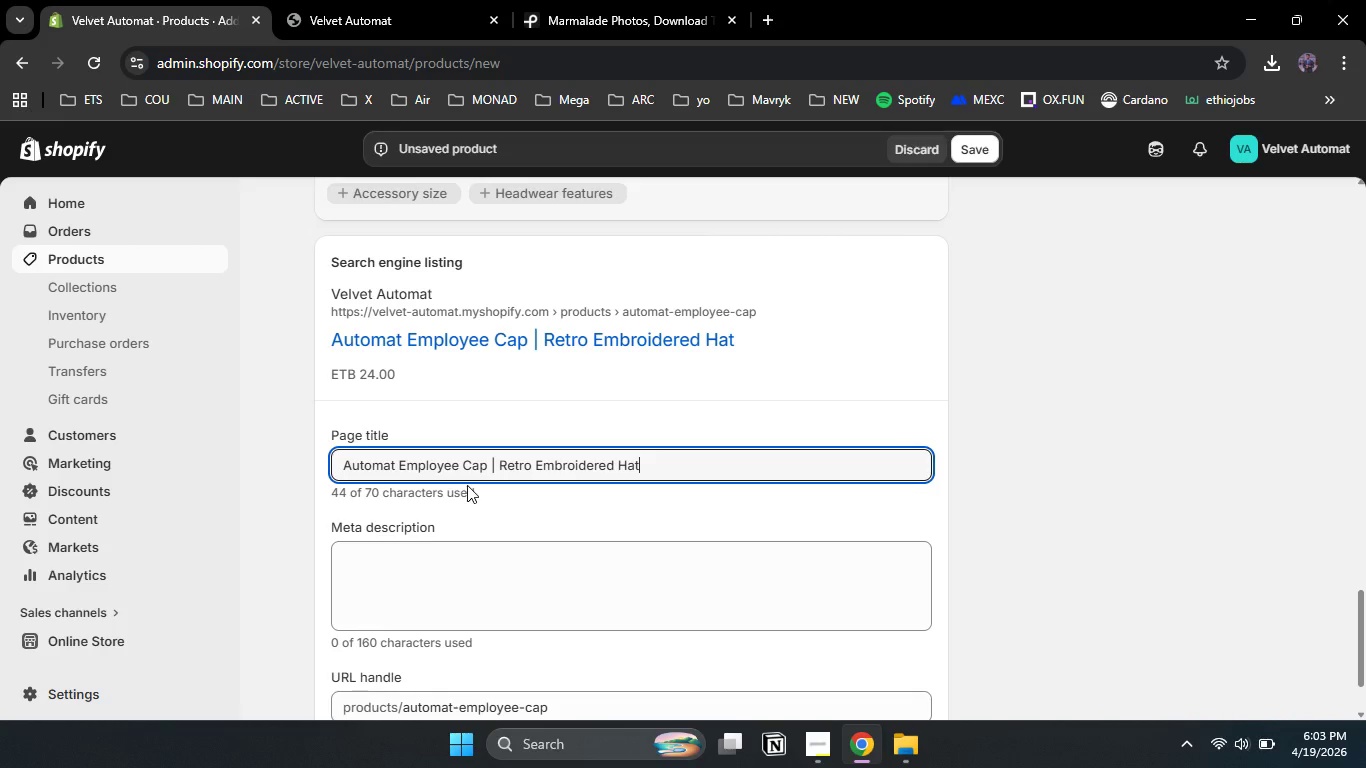 
left_click([505, 480])
 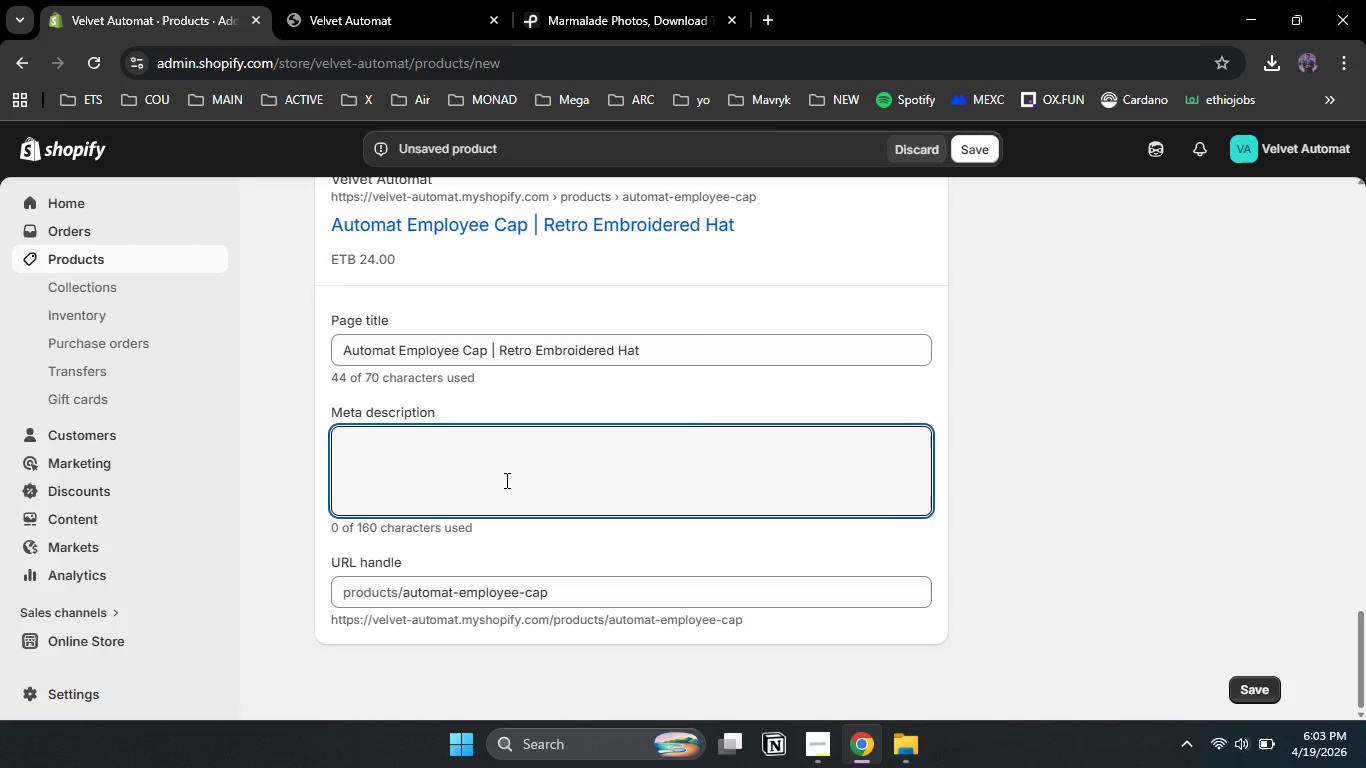 
scroll: coordinate [505, 505], scroll_direction: down, amount: 1.0
 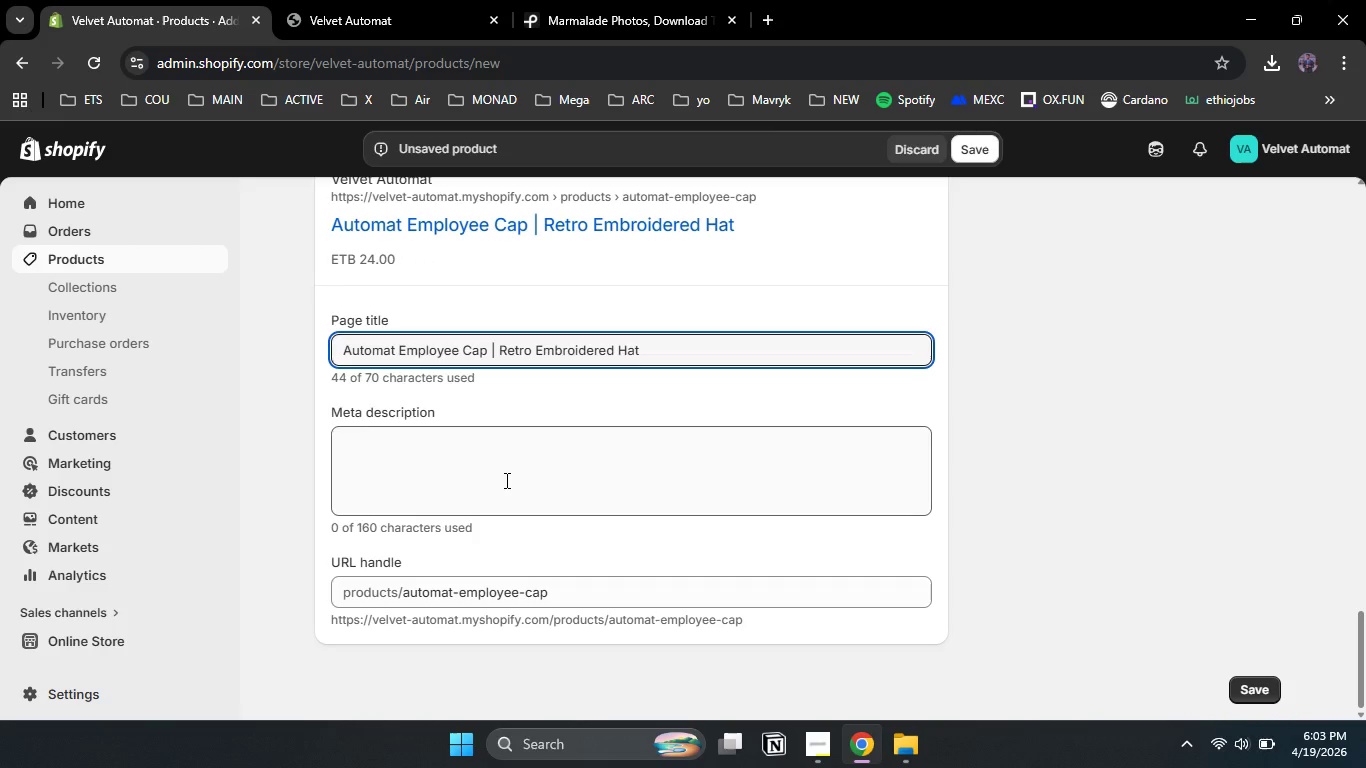 
hold_key(key=ShiftLeft, duration=1.5)
 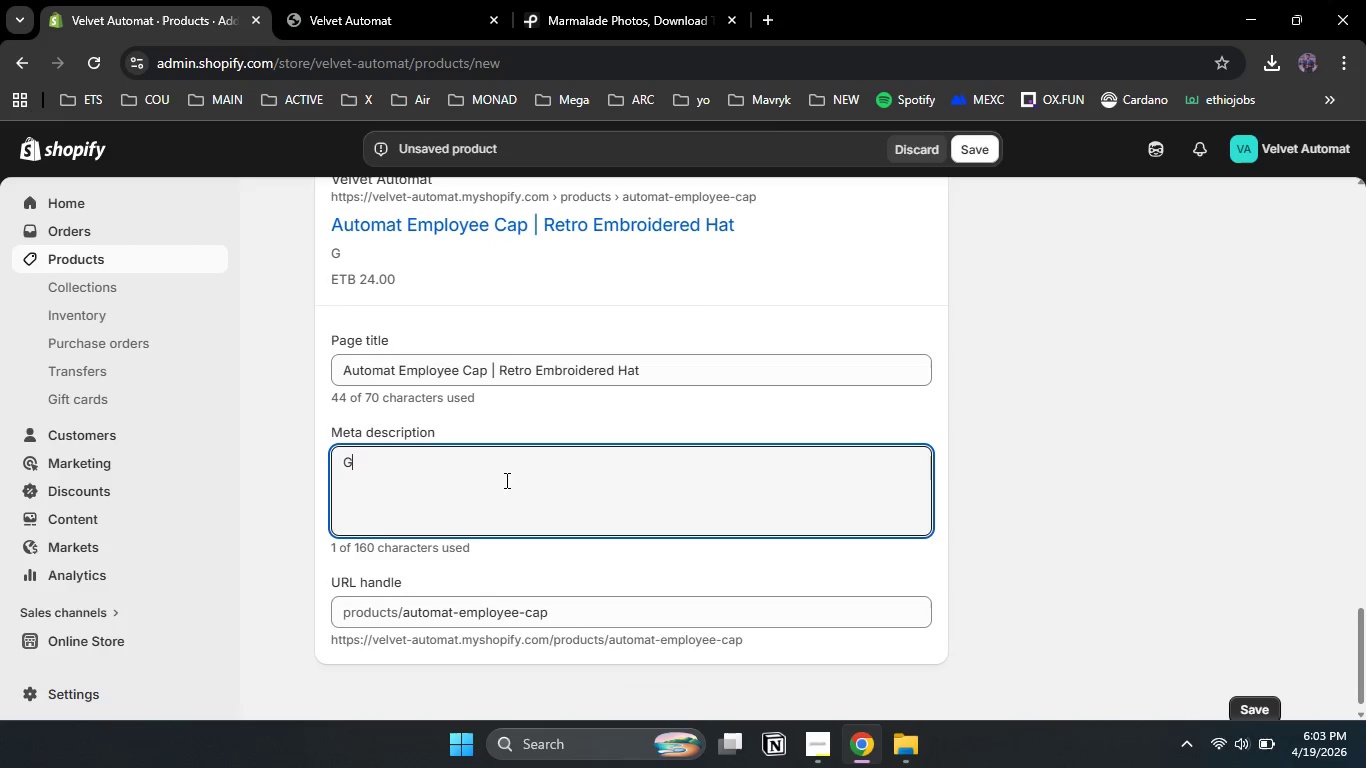 
type(Get the look of the ve)
key(Backspace)
key(Backspace)
type(Velvet Automat staff with this vintage [NumLock]-style embroided cap[Delete] Adjust fir)
key(Backspace)
type(t)
key(Backspace)
key(Backspace)
type( )
key(Backspace)
key(Backspace)
 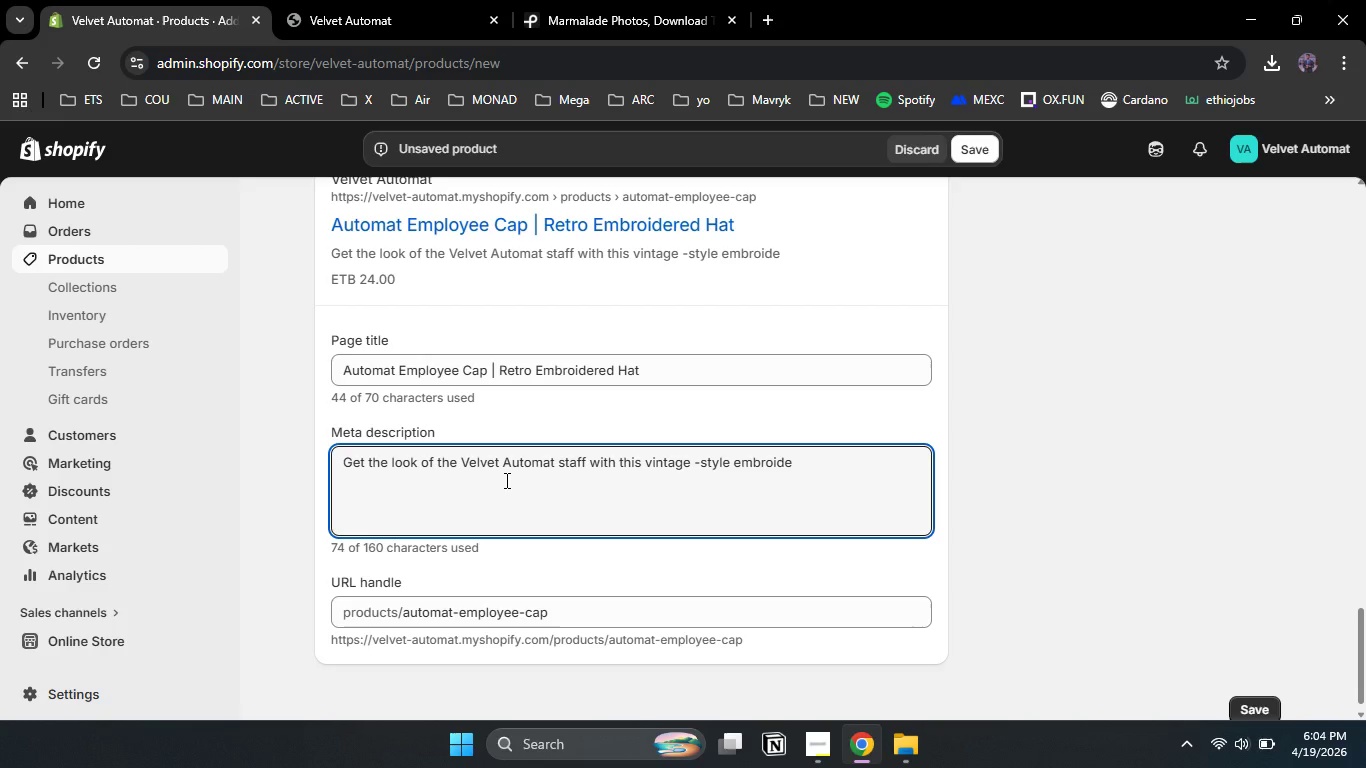 
type(red cap )
key(Backspace)
type([Delete][NumLock]. Adjustable fit )
key(Backspace)
type(, premium cotton )
key(Backspace)
type(, and iconic logopa)
key(Backspace)
key(Backspace)
type( patch.)
 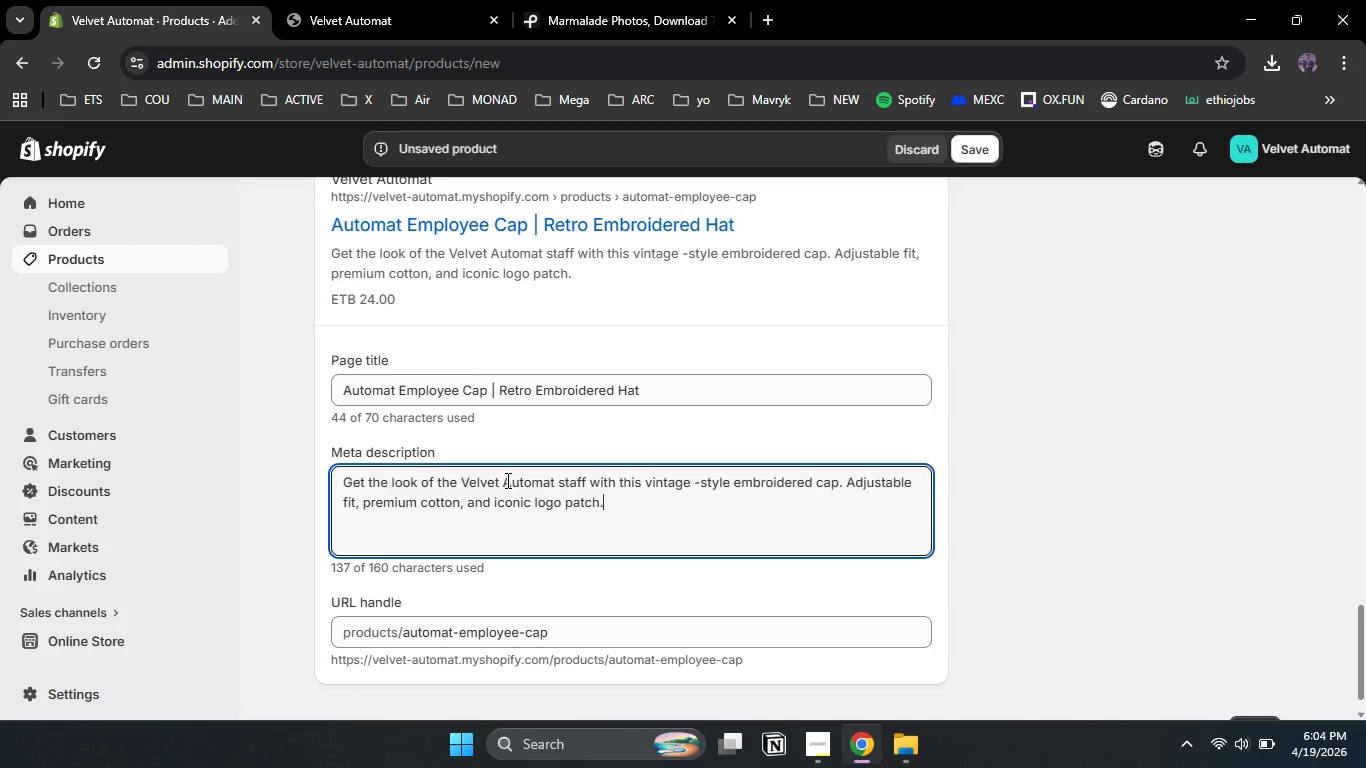 
left_click_drag(start_coordinate=[1362, 669], to_coordinate=[1365, 222])
 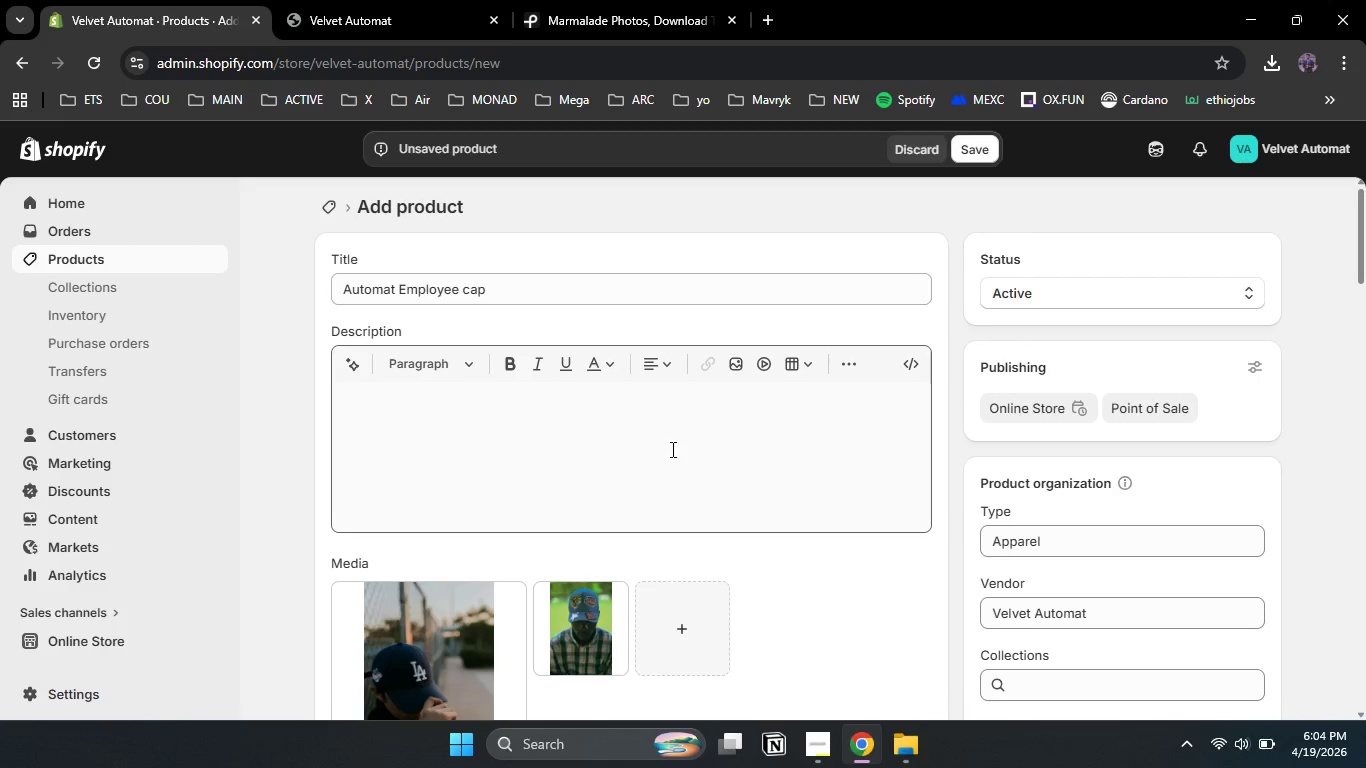 
left_click([668, 440])
 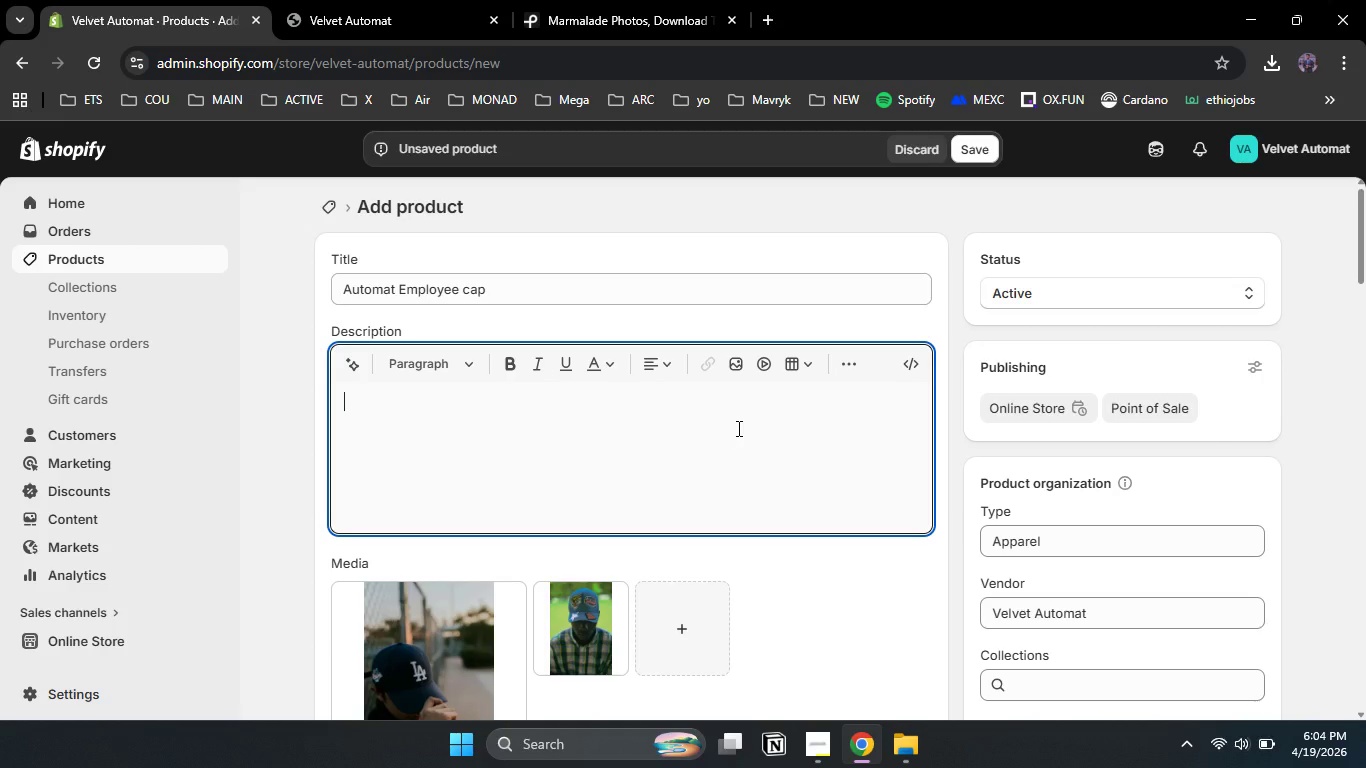 
left_click_drag(start_coordinate=[1365, 259], to_coordinate=[1365, 383])
 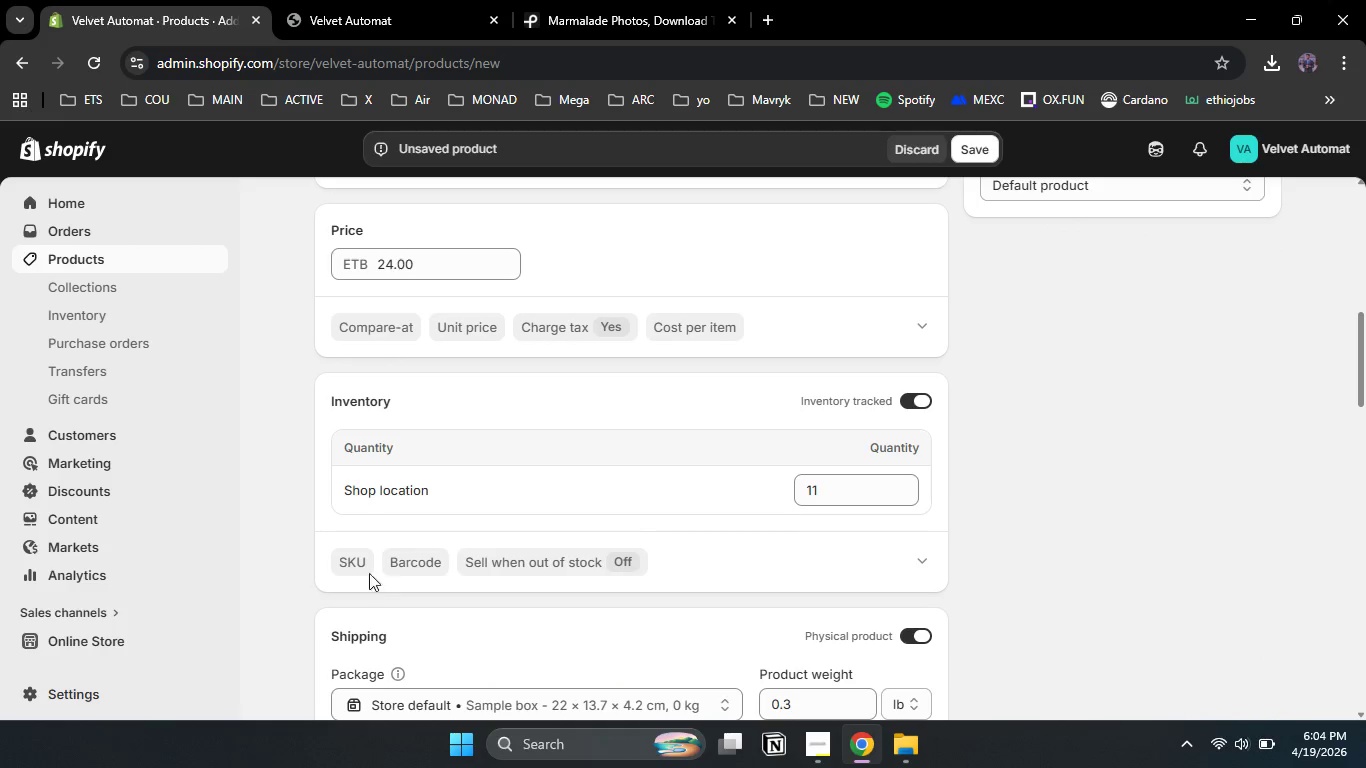 
left_click([348, 565])
 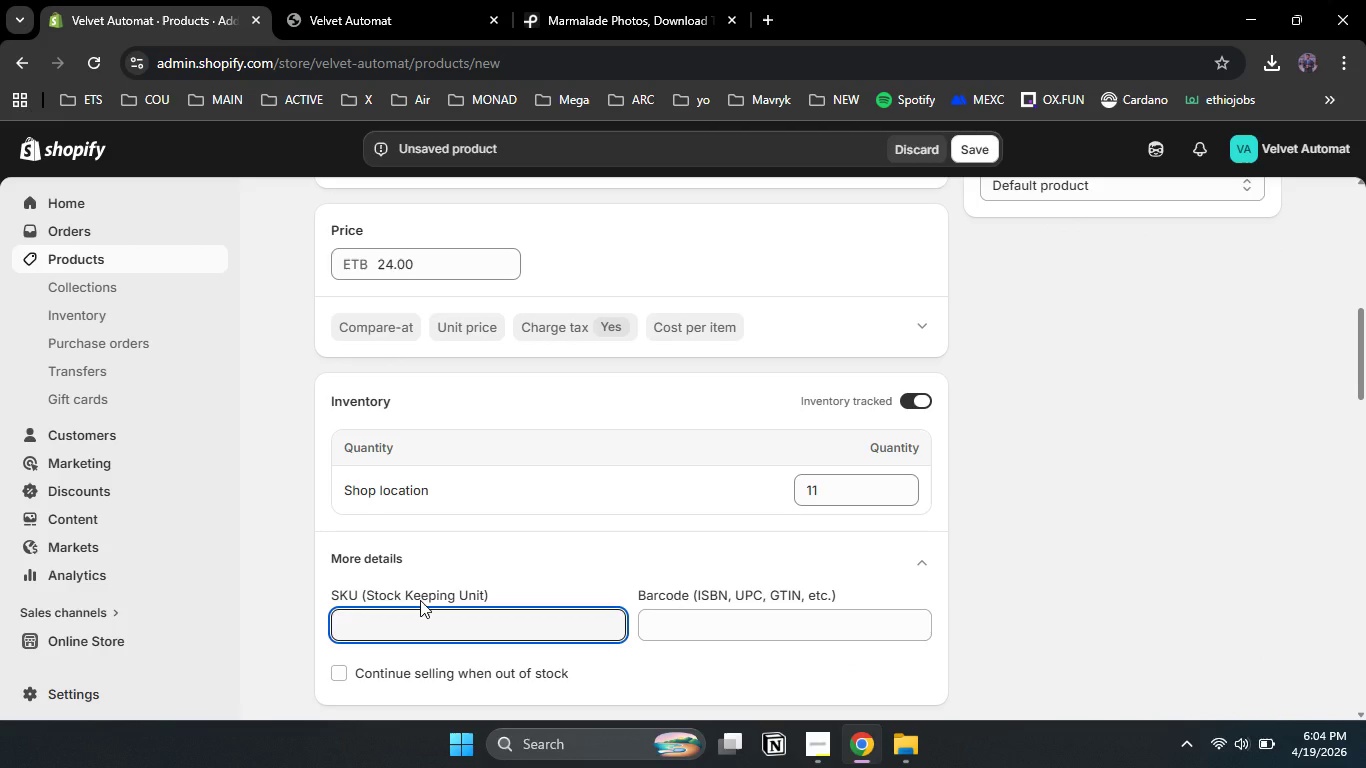 
type(VA+)
key(Backspace)
type(_APP_EC_008)
 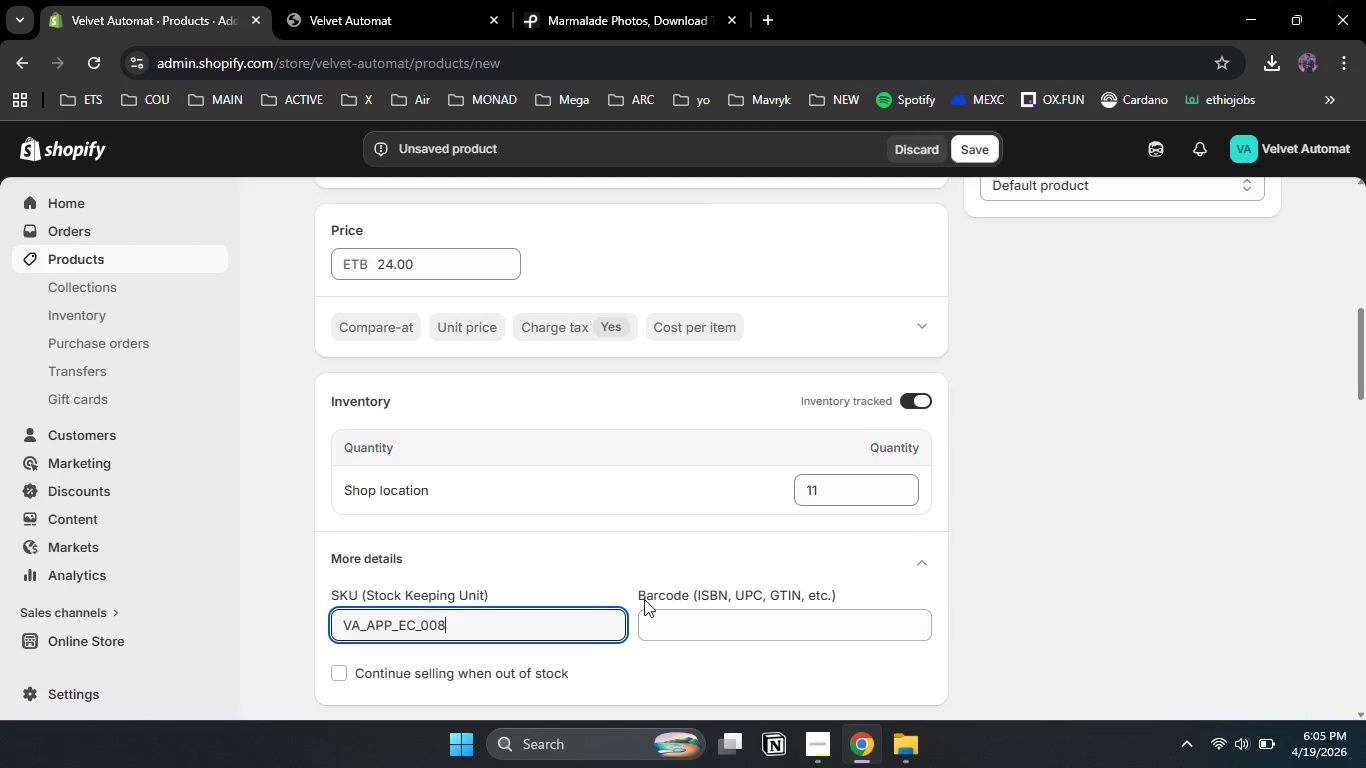 
left_click_drag(start_coordinate=[1365, 356], to_coordinate=[1365, 235])
 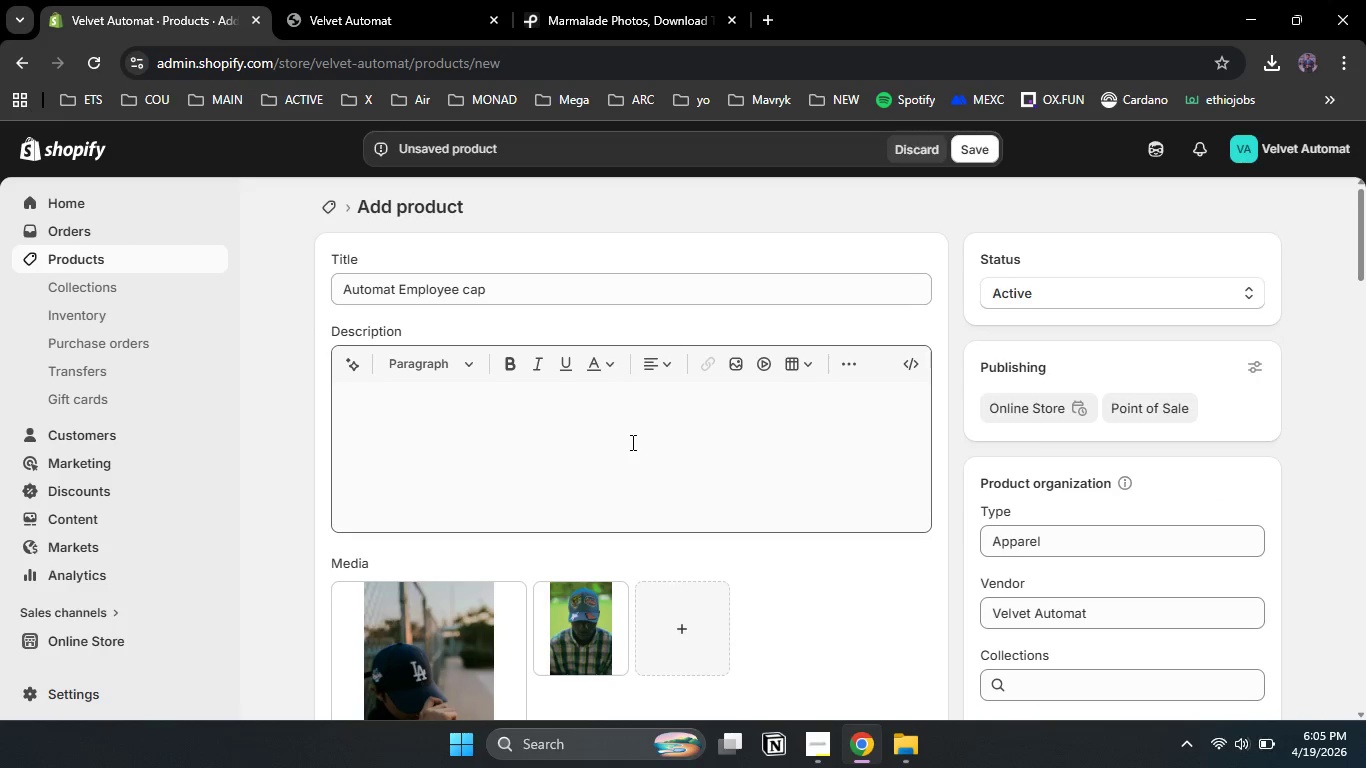 
left_click([631, 442])
 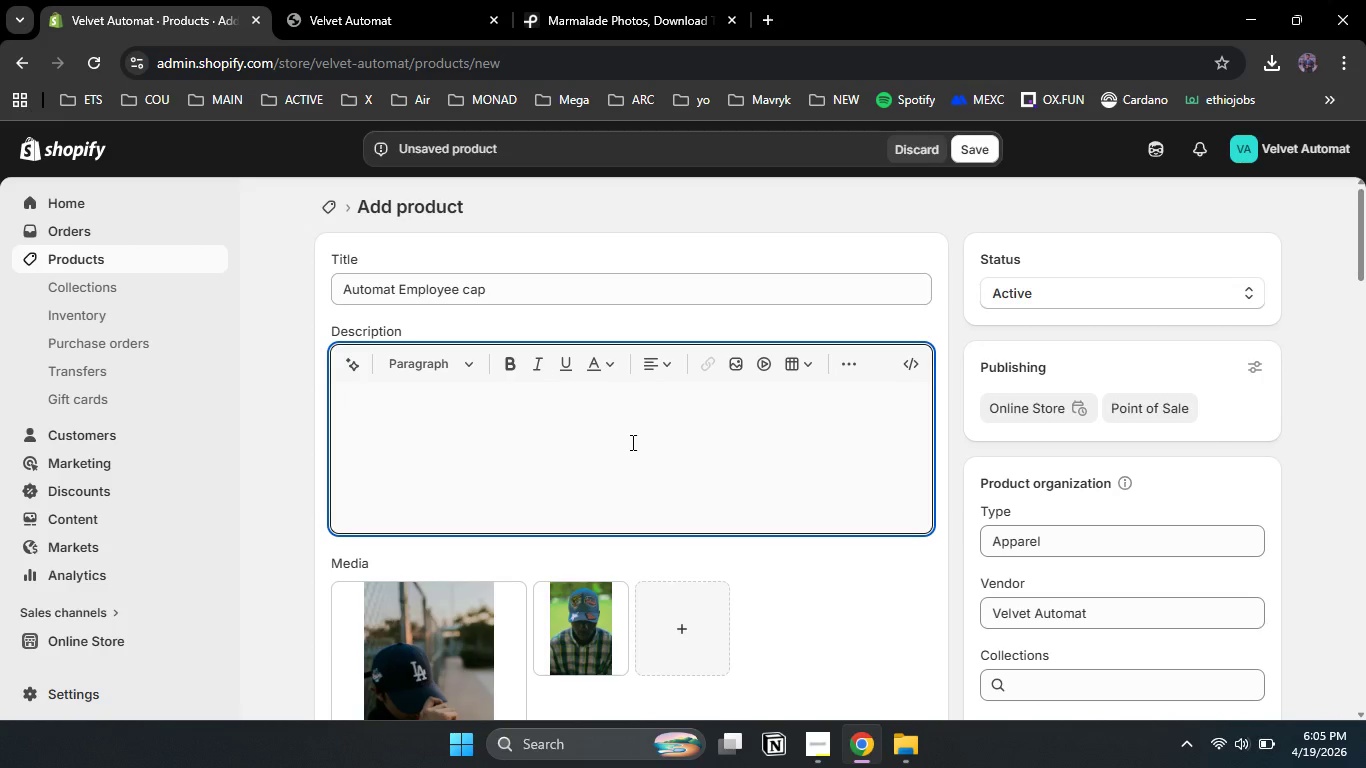 
type(Complete your look with y)
key(Backspace)
type(the automat employee cap a vintage style six pann)
key(Backspace)
type(eled hat featir)
key(Backspace)
key(Backspace)
type(uring an embroidred )
key(Backspace)
key(Backspace)
type(ded patch of our bistro's winged clock k)
key(Backspace)
type(logo. The adjustable brass buncl)
key(Backspace)
key(Backspace)
key(Backspace)
type(ckle ensures a perfect fit for any head si)
key(Backspace)
key(Backspace)
type(Size)
key(Backspace)
key(Backspace)
key(Backspace)
key(Backspace)
type(size.)
 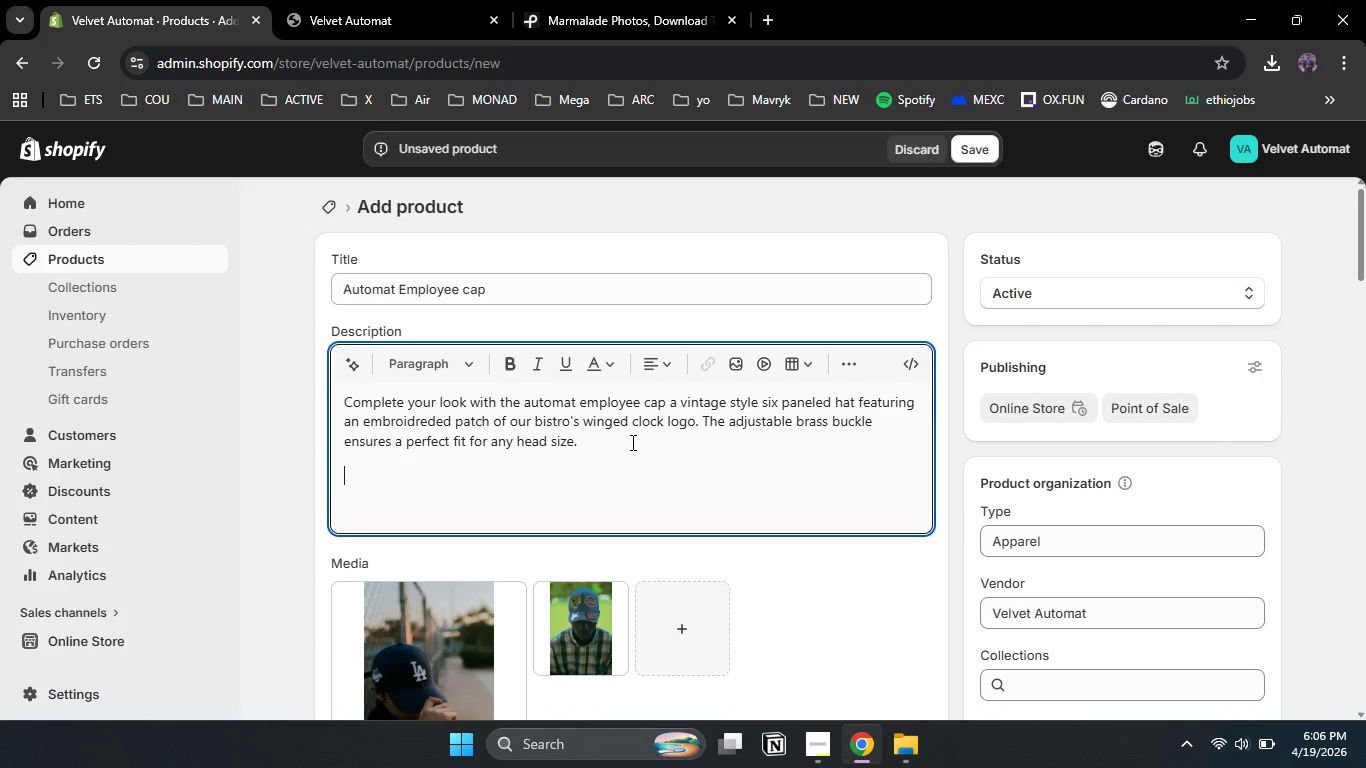 
 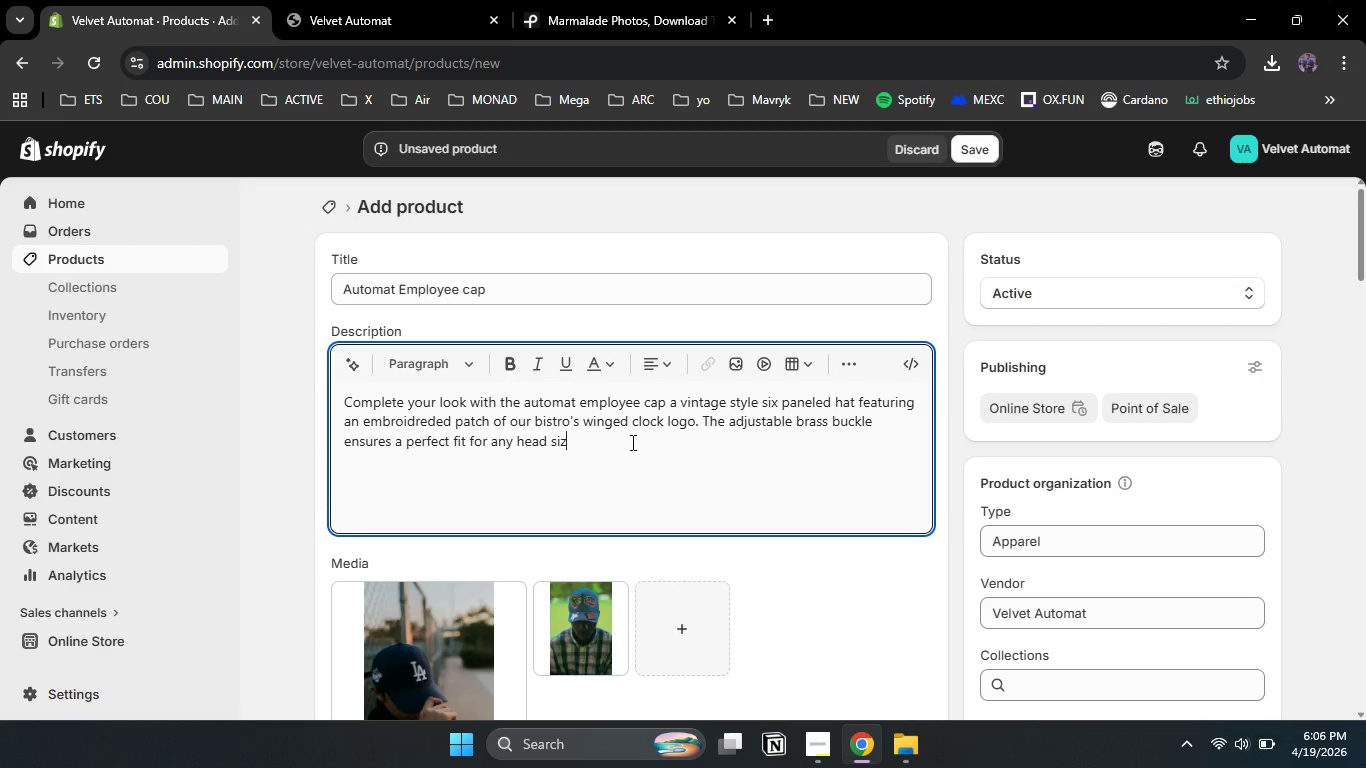 
key(Enter)
 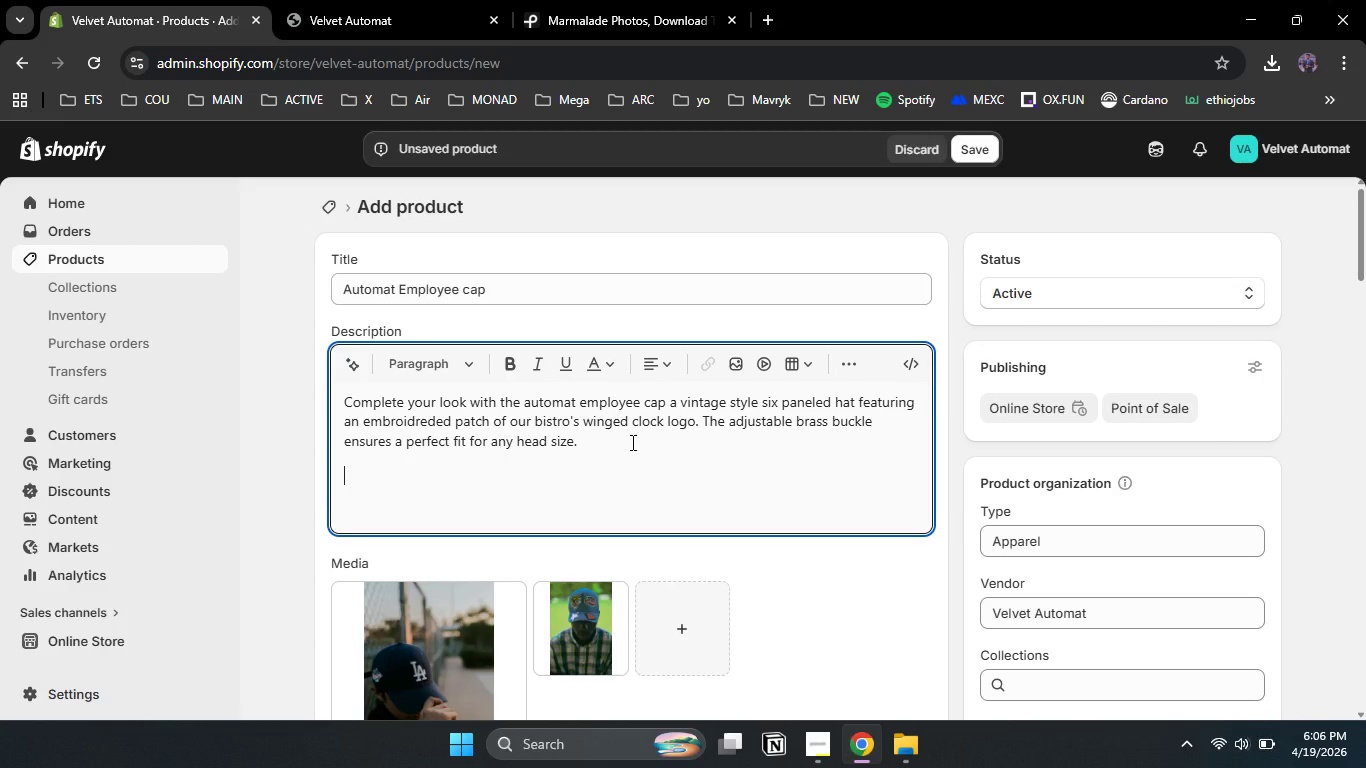 
type(Made from breathav)
key(Backspace)
type(ble cotton twill )
key(Backspace)
type(, tjis )
key(Backspace)
key(Backspace)
key(Backspace)
key(Backspace)
type(his cap is designed for m)
key(Backspace)
type(longitivity n)
key(Backspace)
type(and comfort. ti)
key(Backspace)
key(Backspace)
type(It's the perfect accssory g)
key(Backspace)
type(for those wj)
key(Backspace)
type(ho wants to carry a piece of the retro futirstic )
key(Backspace)
key(Backspace)
key(Backspace)
type( dream wherever they go.)
 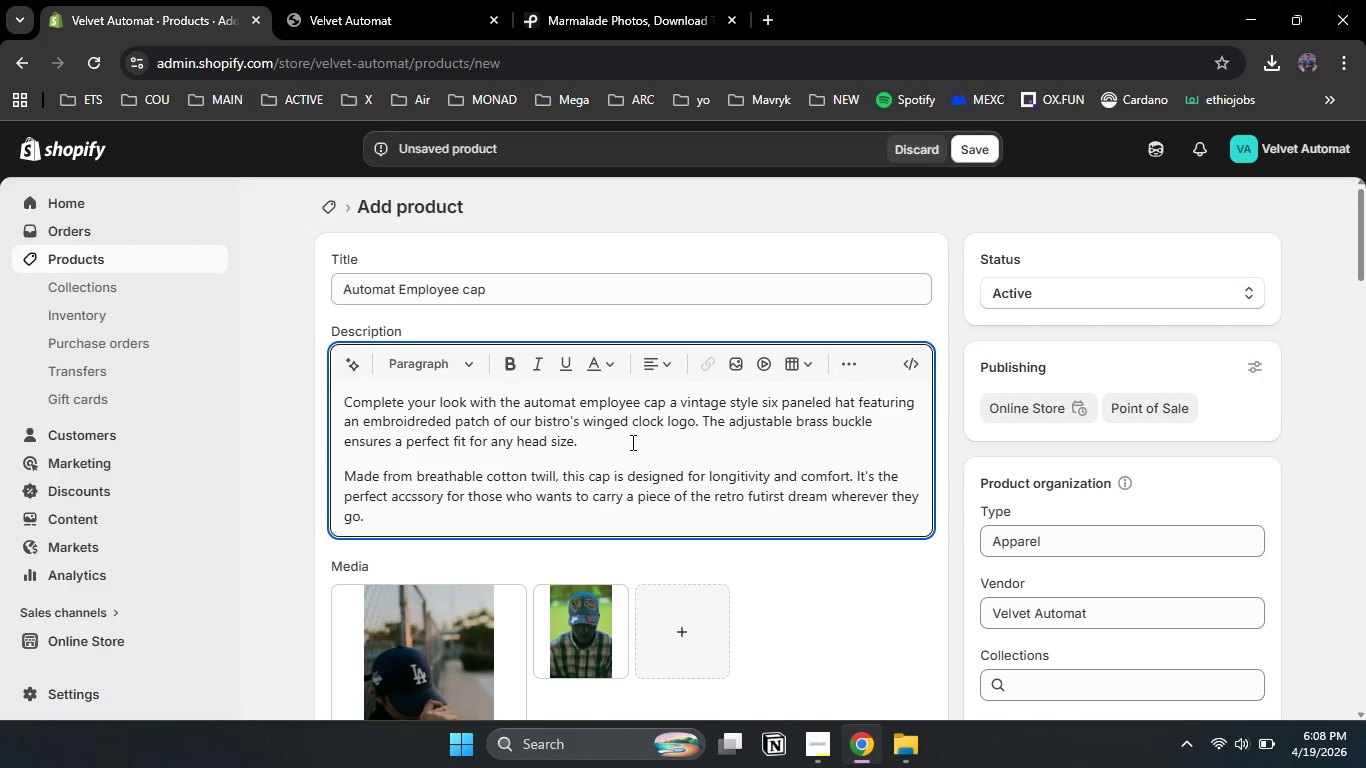 
scroll: coordinate [700, 437], scroll_direction: down, amount: 1.0
 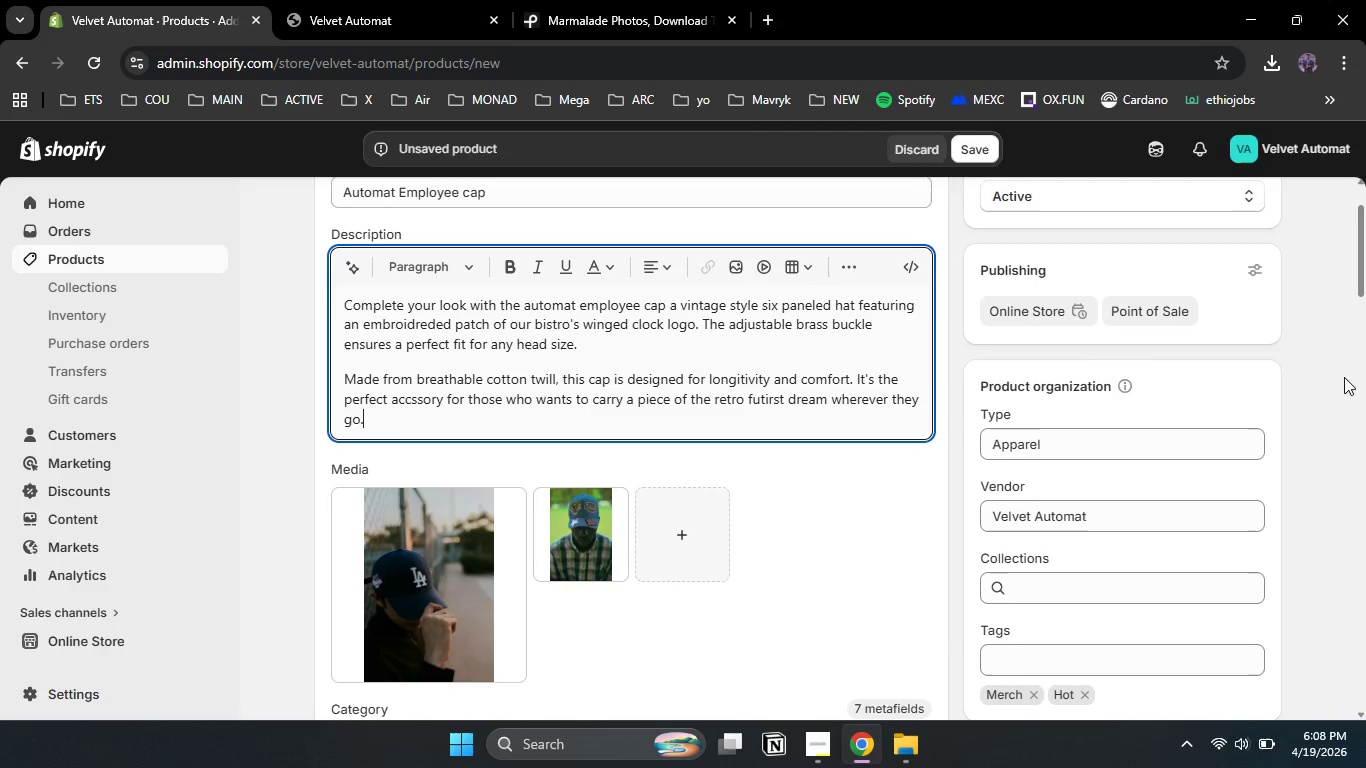 
left_click([1341, 378])
 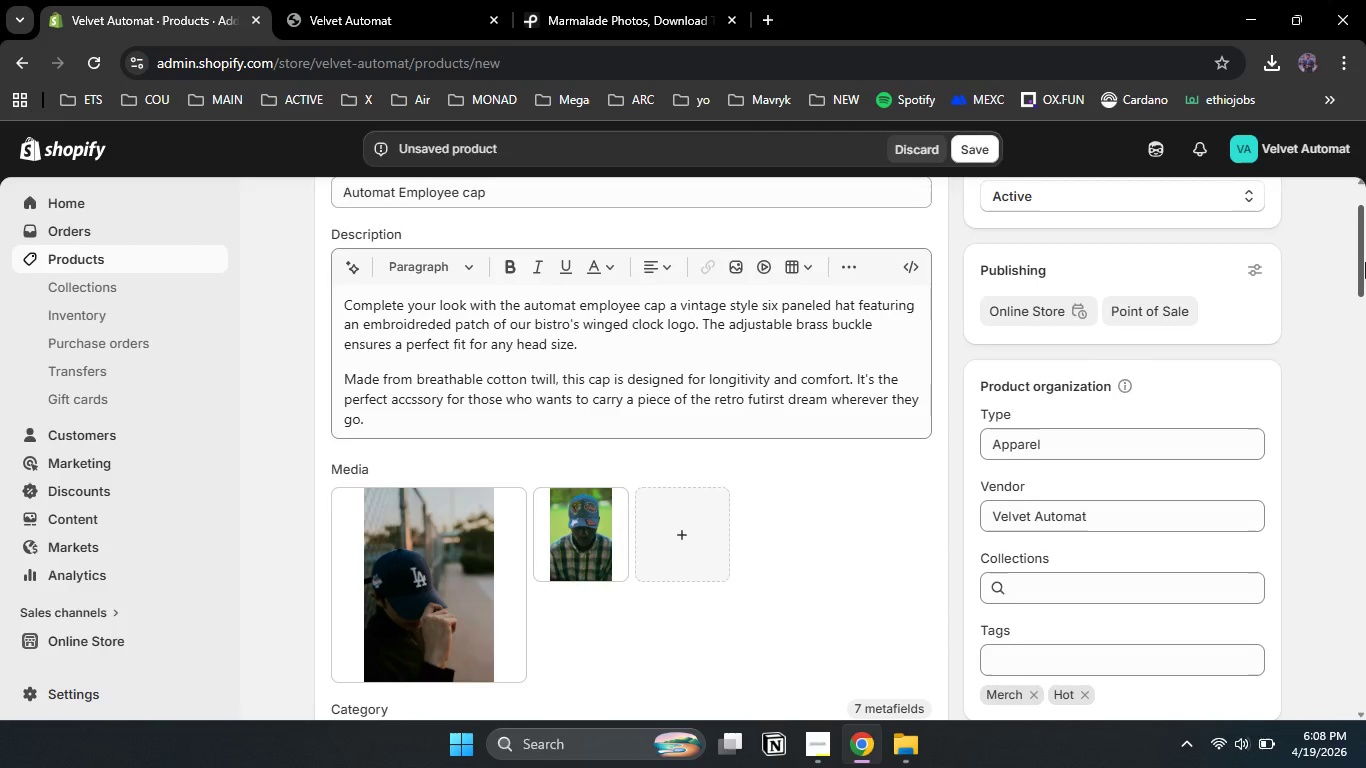 
left_click_drag(start_coordinate=[1365, 262], to_coordinate=[1365, 409])
 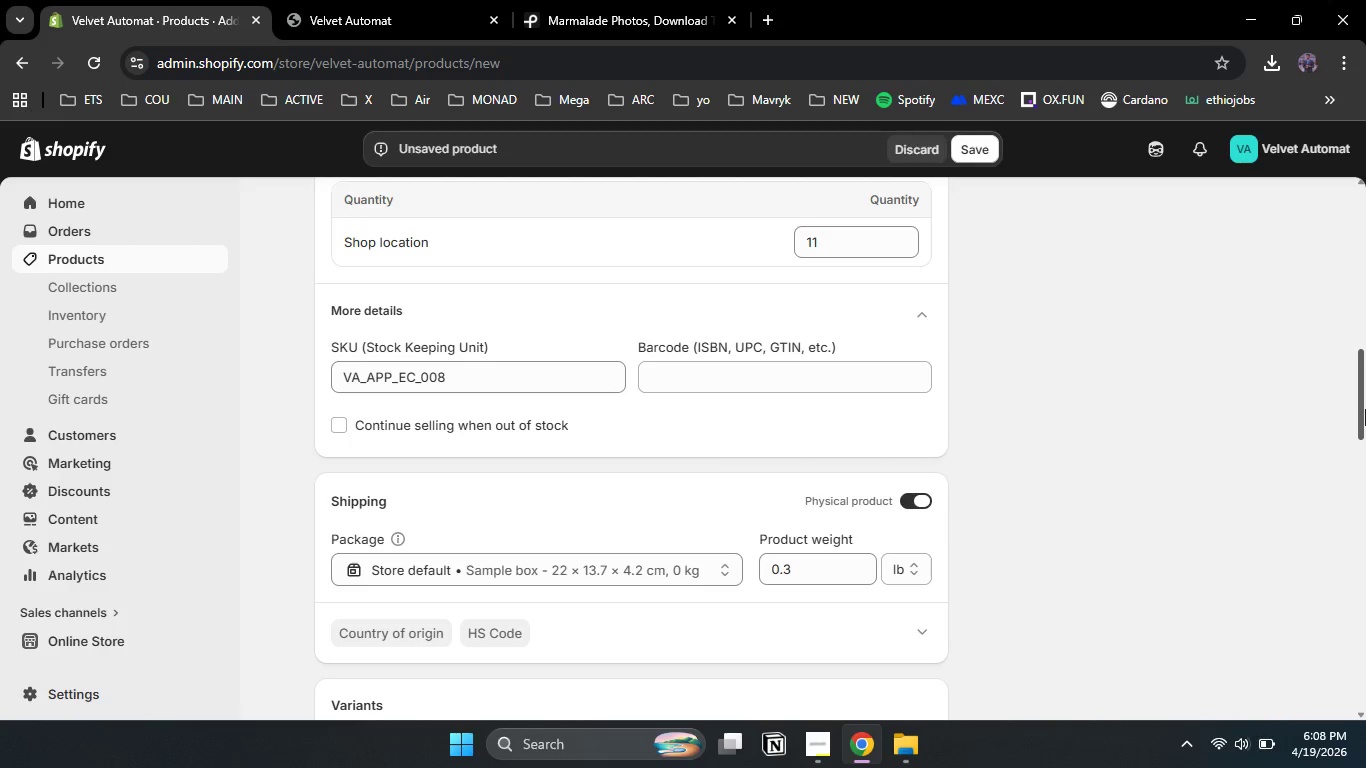 
left_click_drag(start_coordinate=[1363, 414], to_coordinate=[1365, 495])
 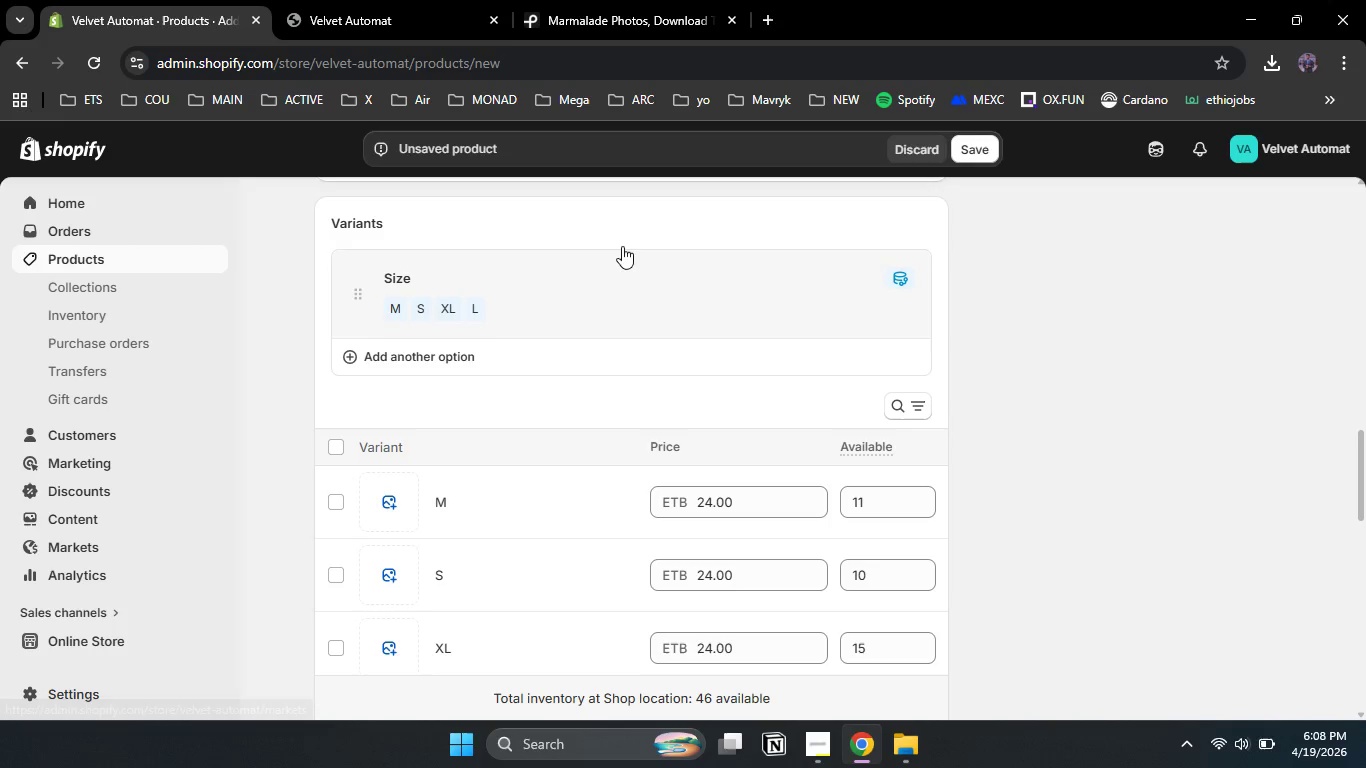 
wait(14.07)
 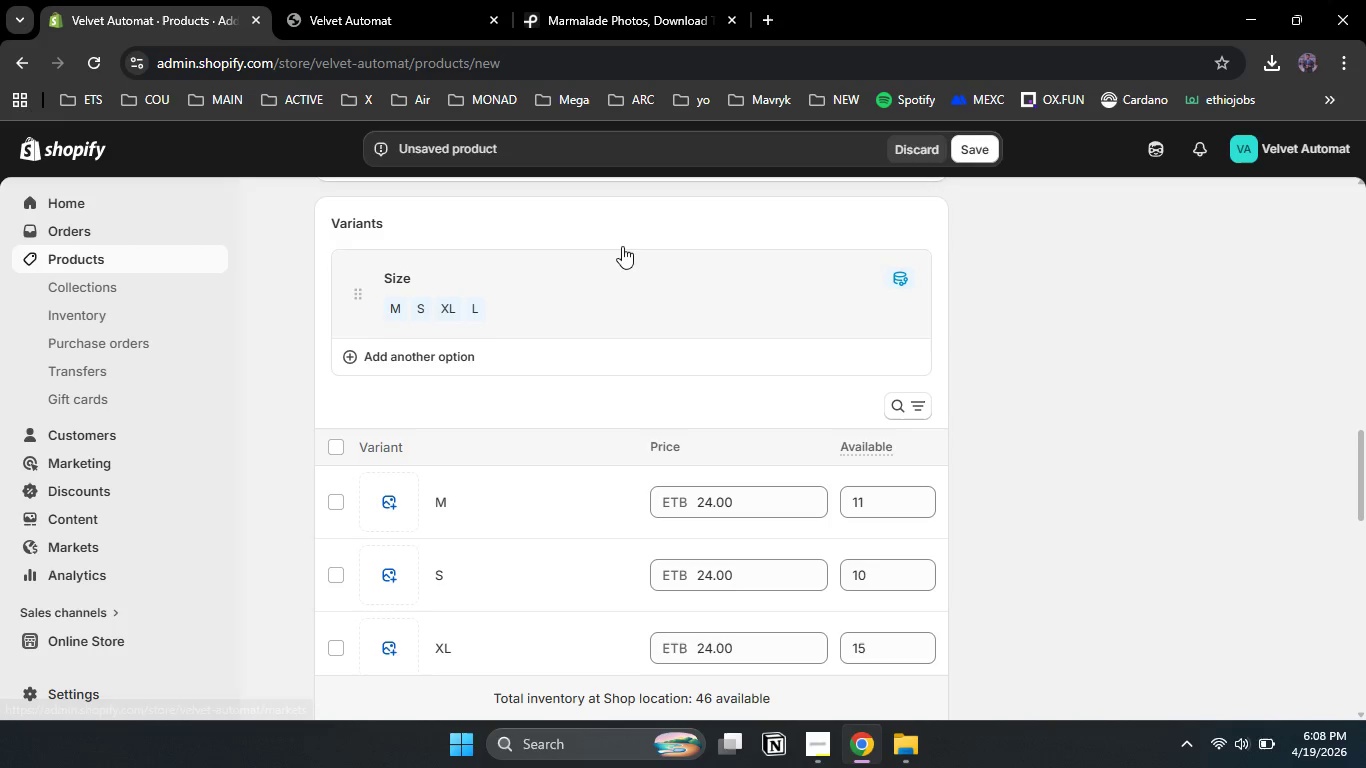 
mouse_move([449, -14])
 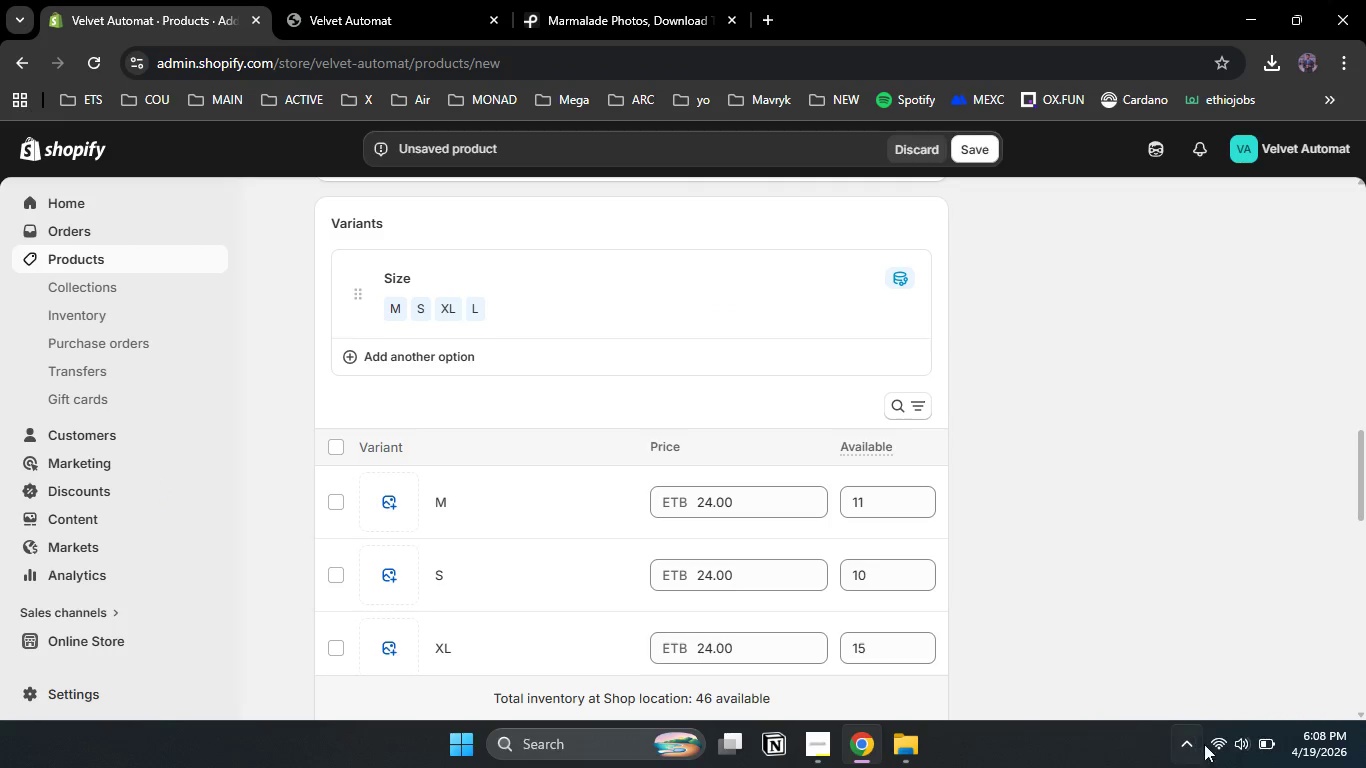 
left_click([1152, 541])
 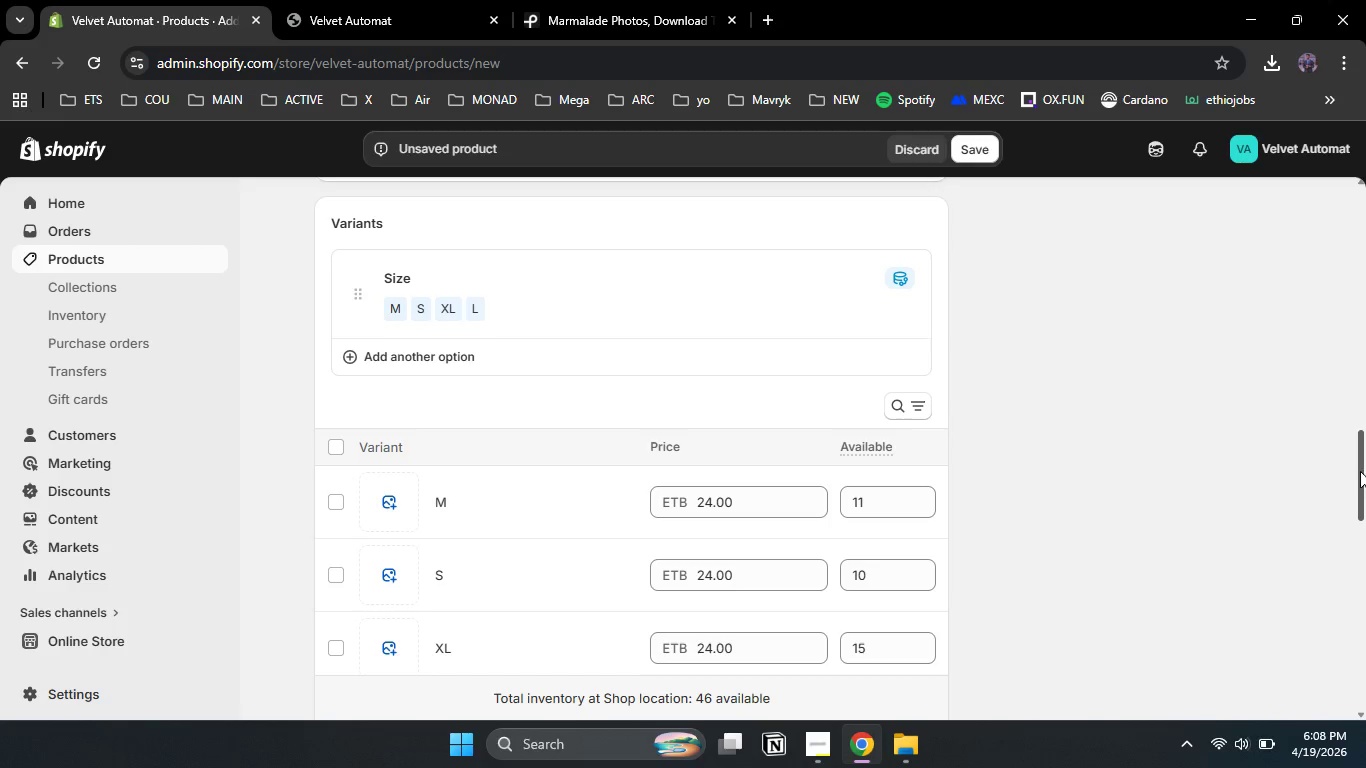 
left_click_drag(start_coordinate=[1356, 470], to_coordinate=[1363, 644])
 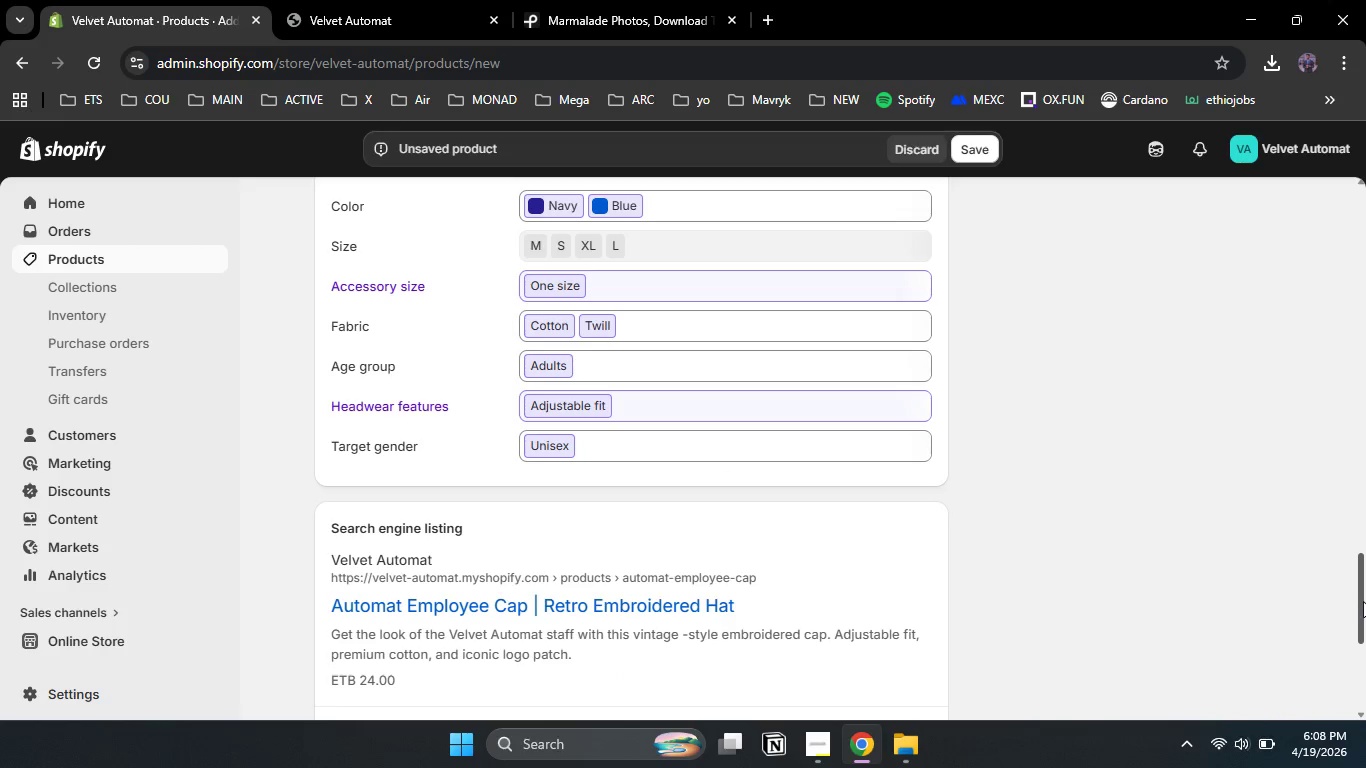 
left_click_drag(start_coordinate=[1363, 601], to_coordinate=[1365, 483])
 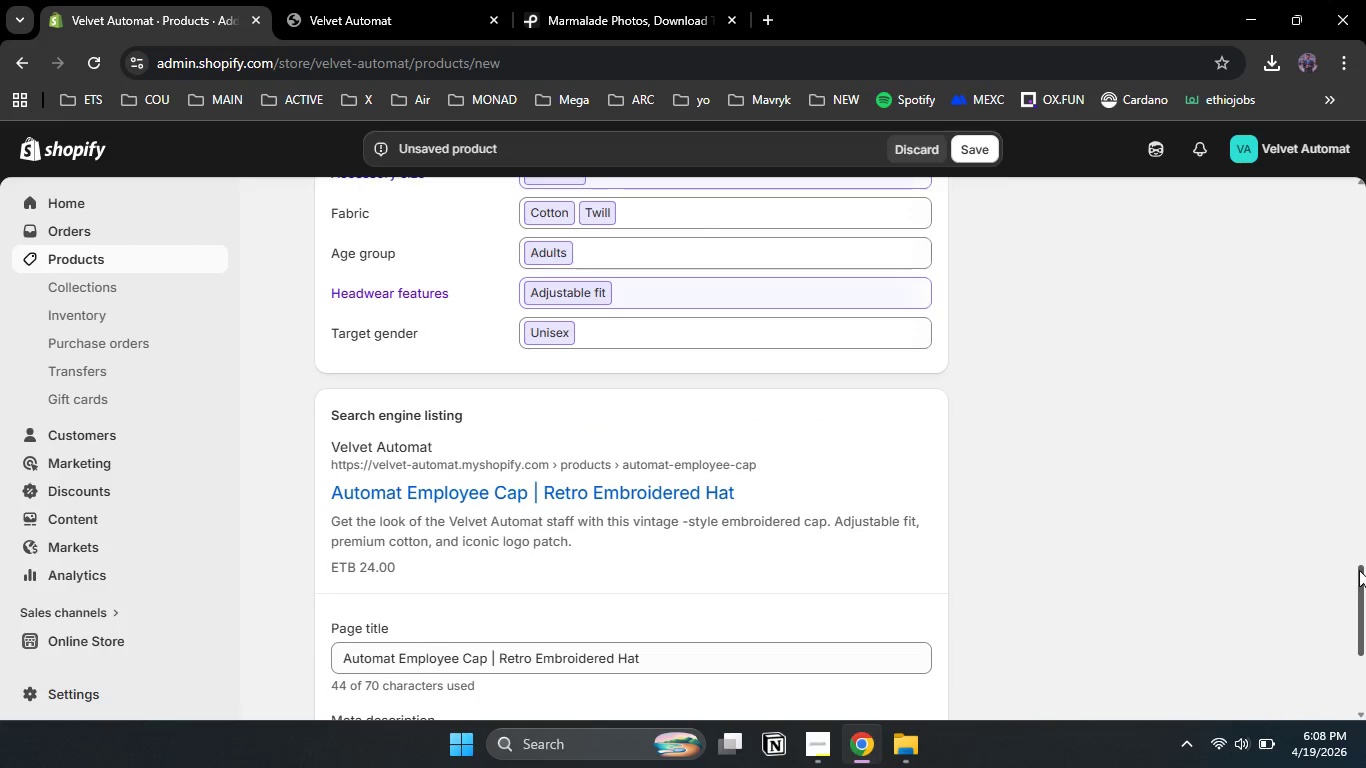 
left_click_drag(start_coordinate=[1359, 570], to_coordinate=[1337, 189])
 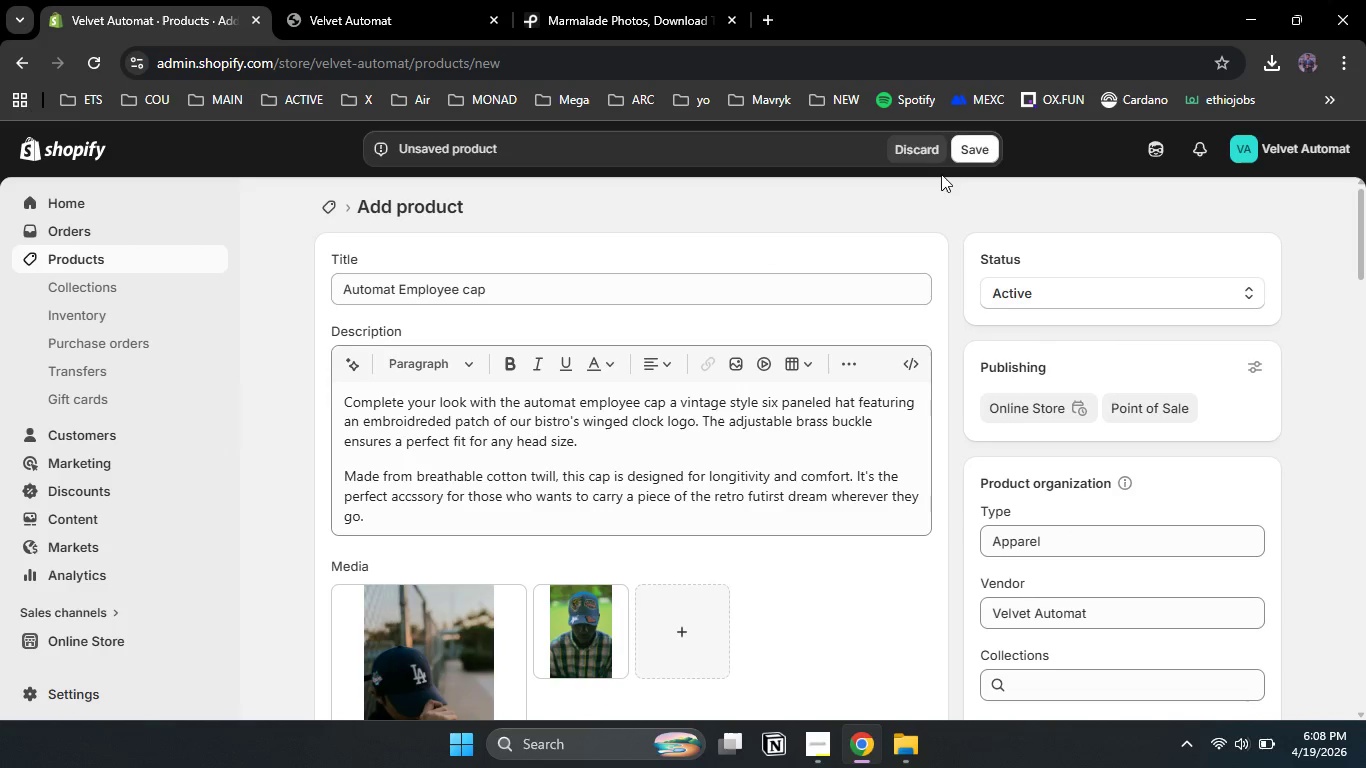 
left_click([976, 145])
 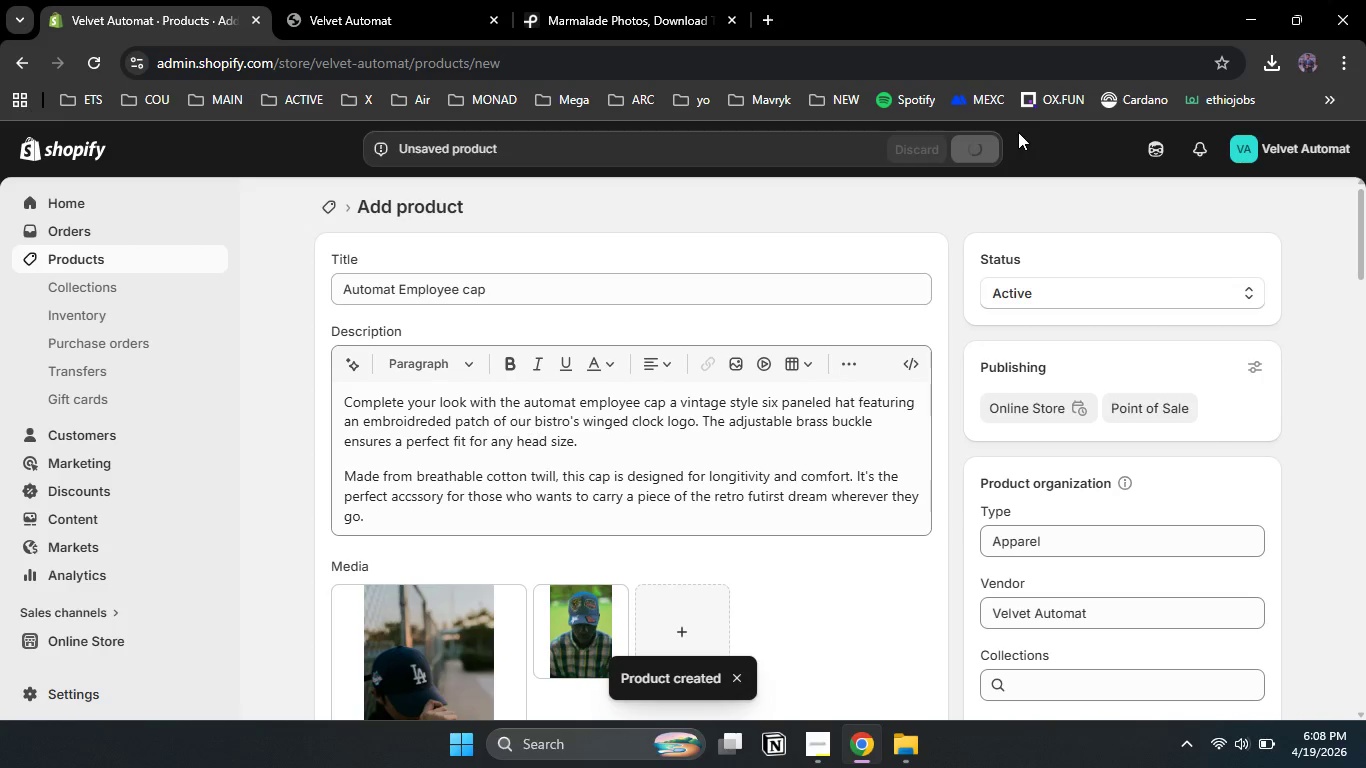 
wait(12.0)
 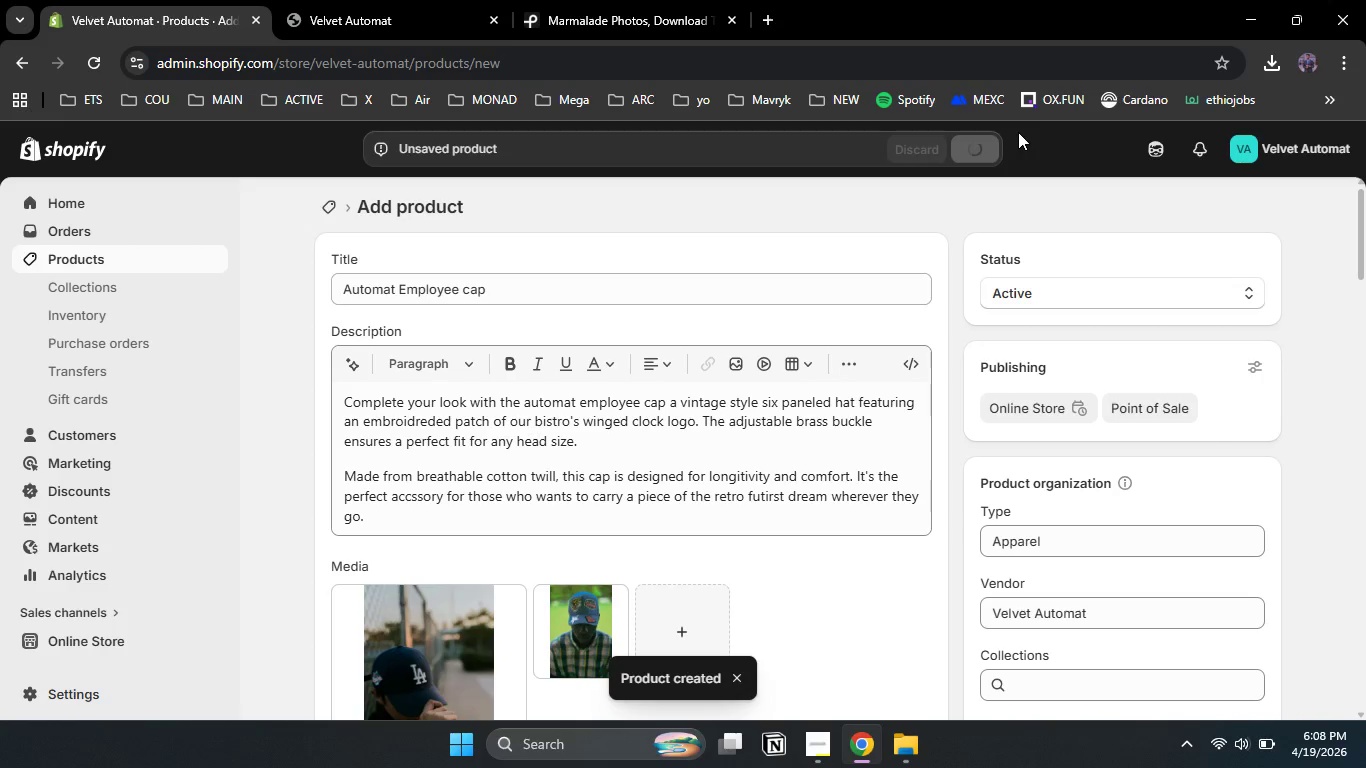 
left_click([469, 399])
 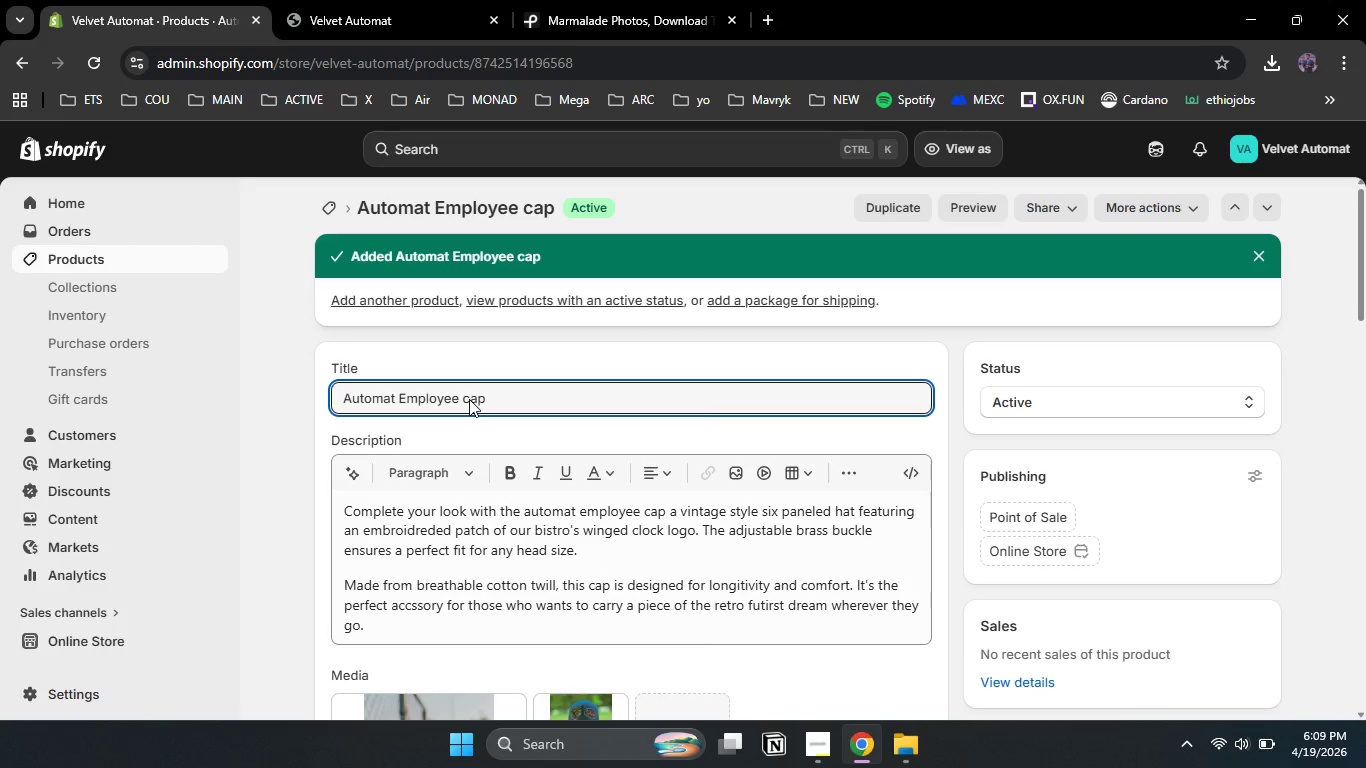 
key(Backspace)
 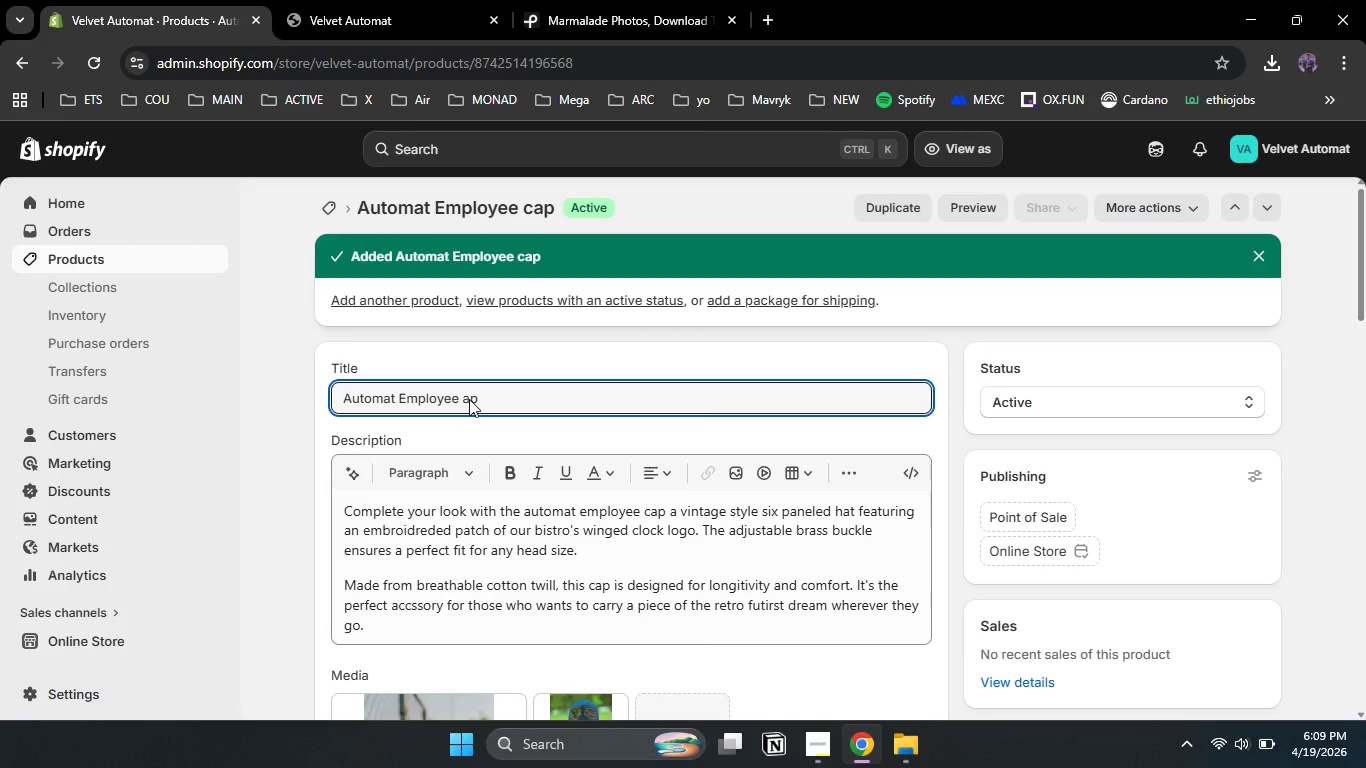 
key(Shift+C)
 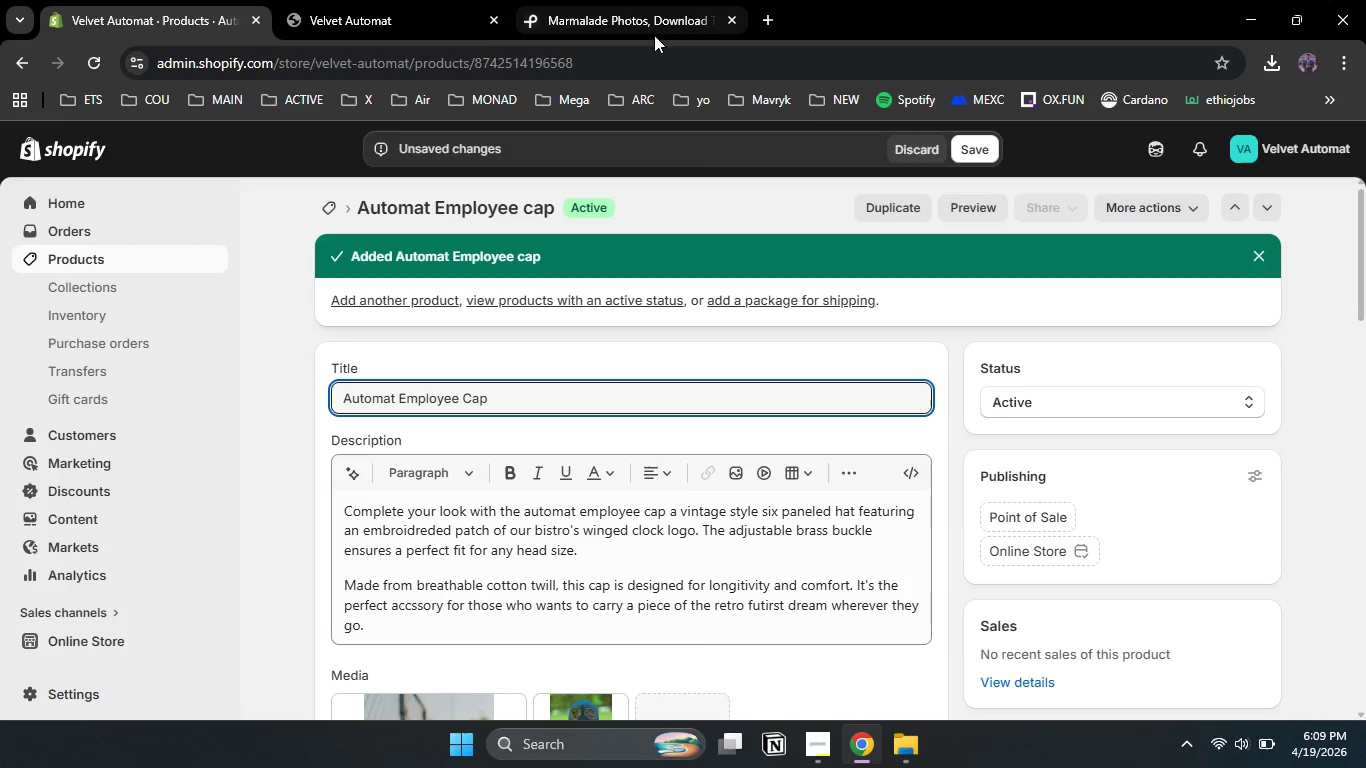 
mouse_move([992, 172])
 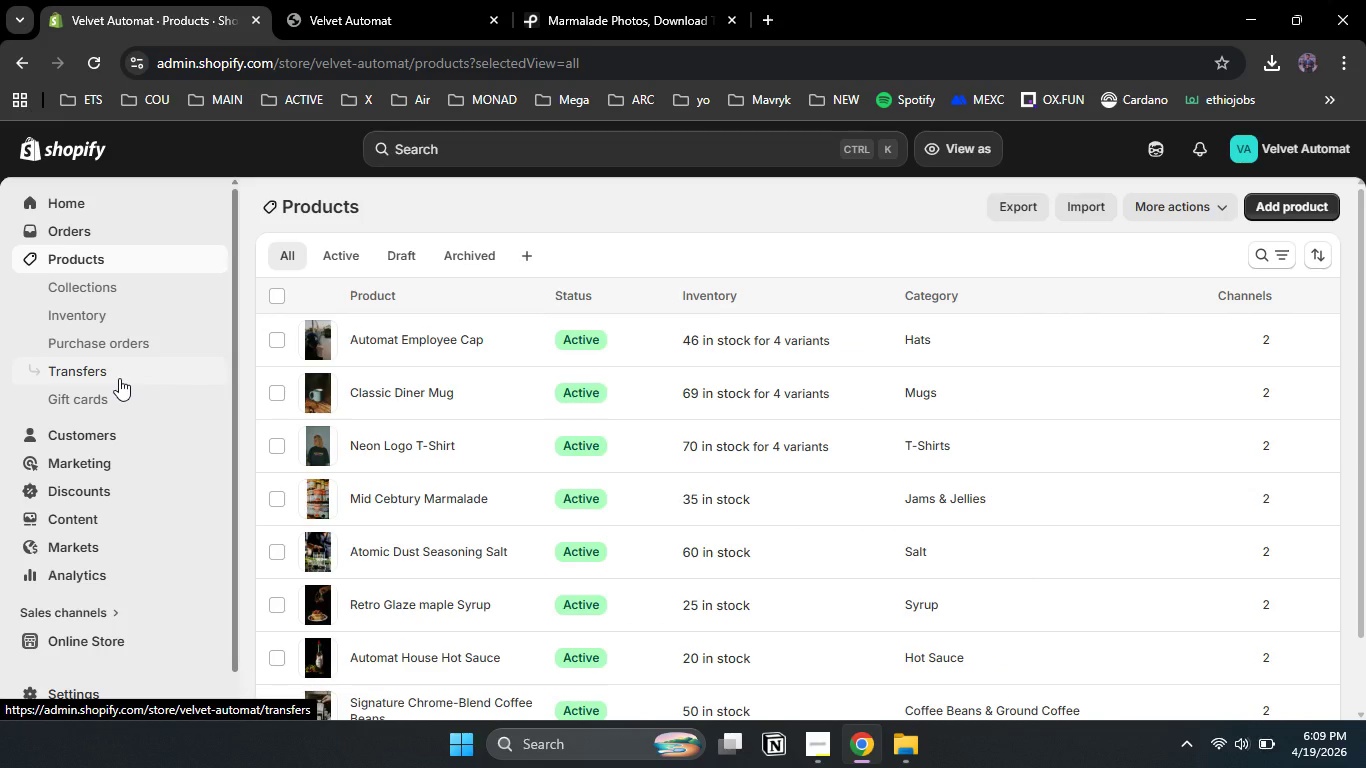 
wait(11.25)
 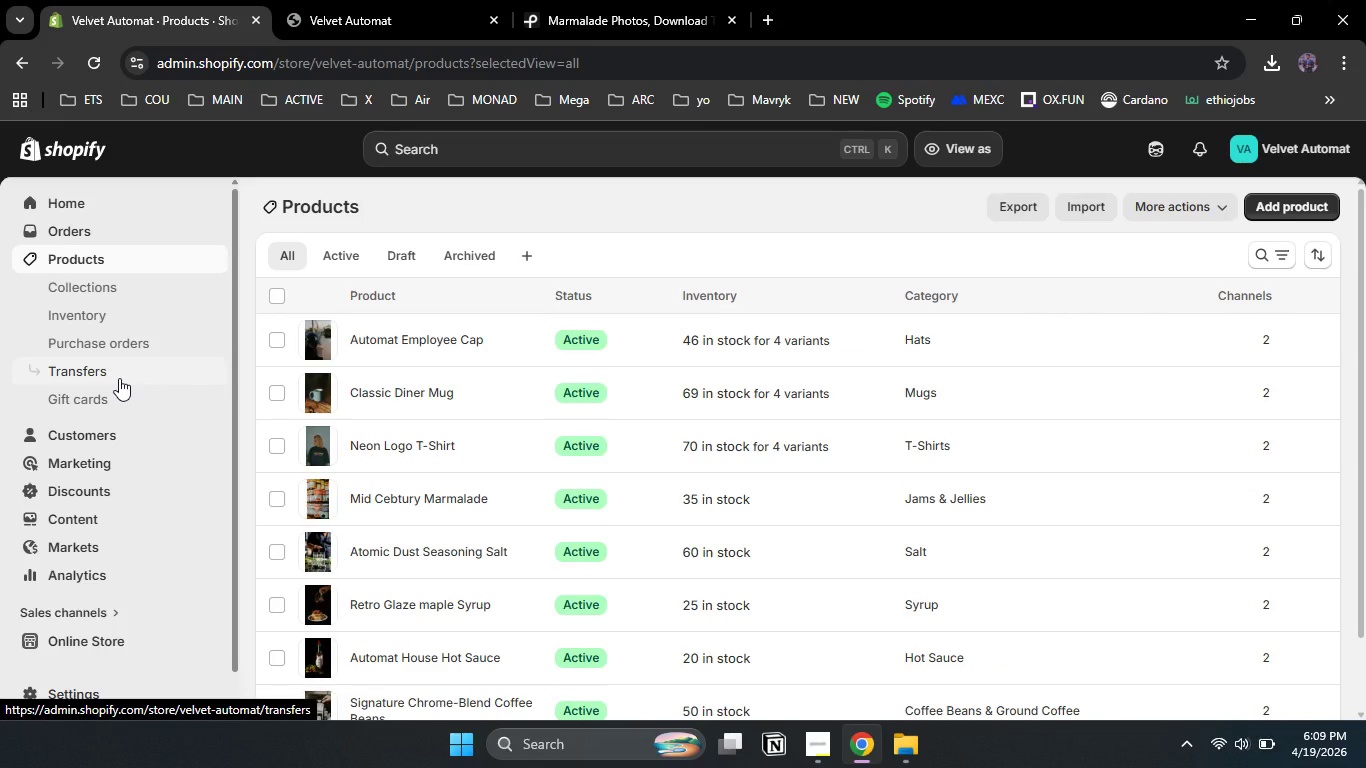 
left_click([423, 341])
 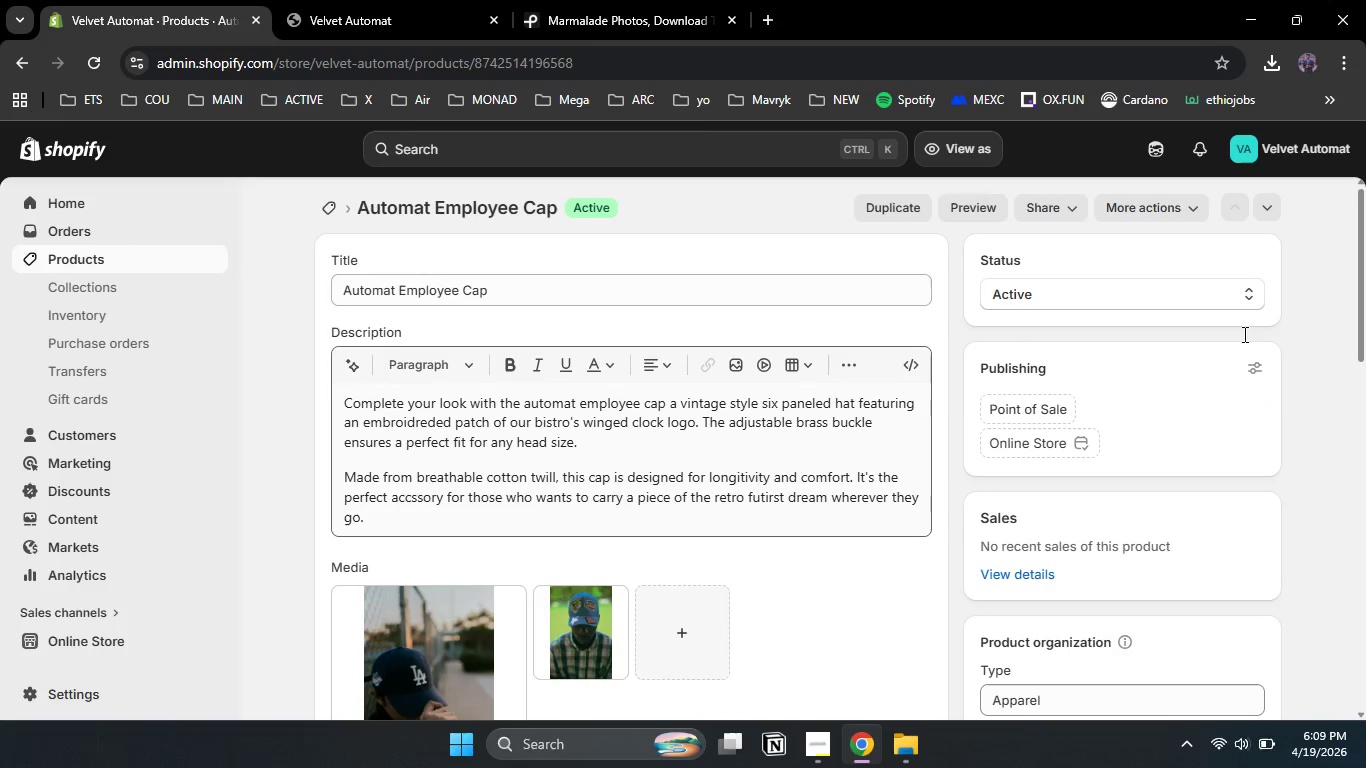 
left_click_drag(start_coordinate=[1358, 275], to_coordinate=[1358, 199])
 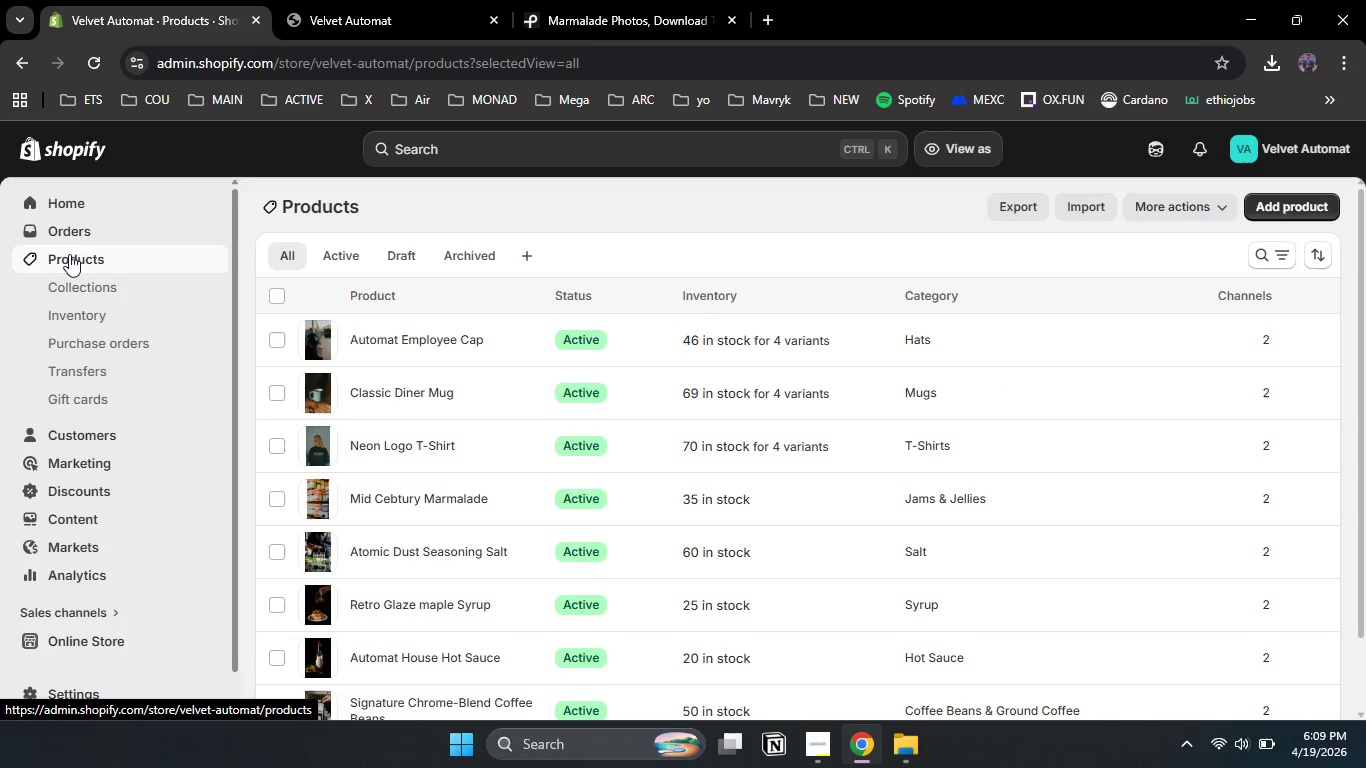 
left_click([388, 391])
 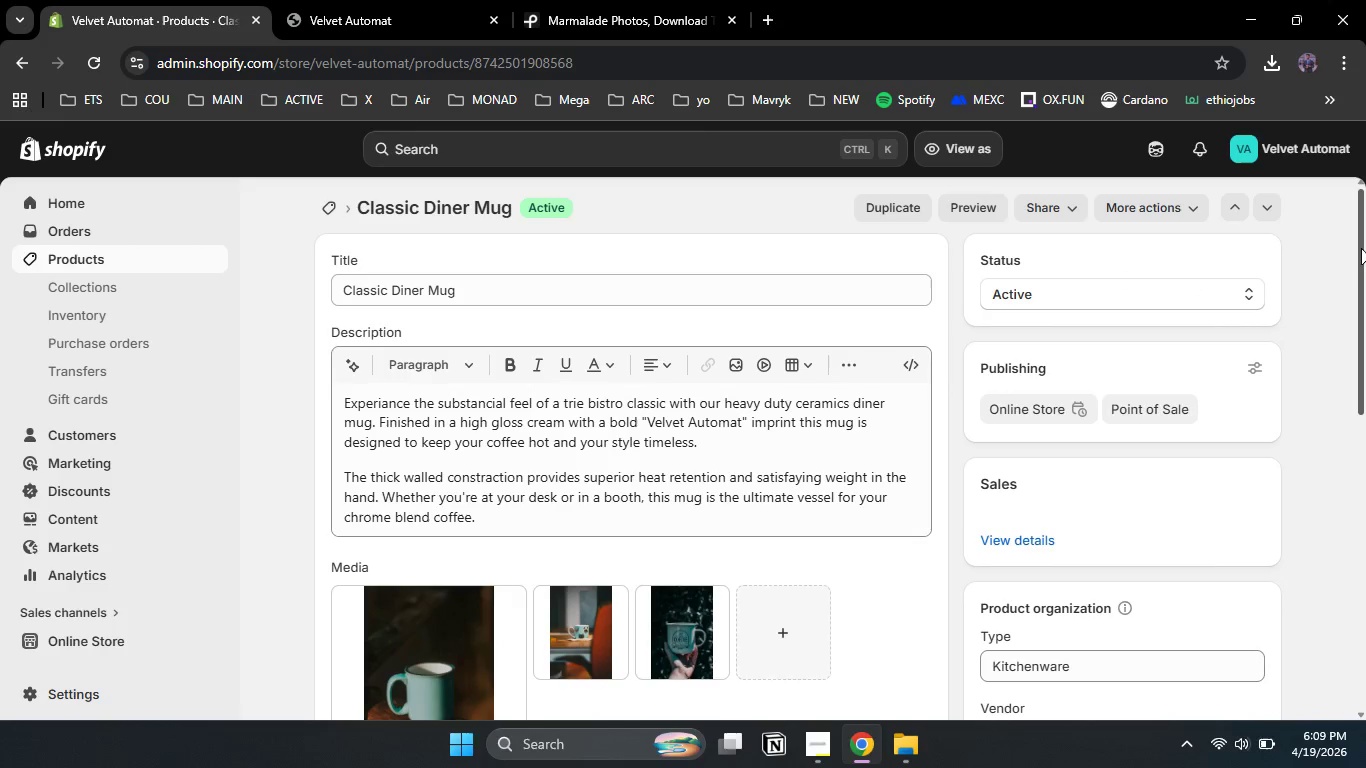 
left_click_drag(start_coordinate=[1361, 250], to_coordinate=[1353, 278])
 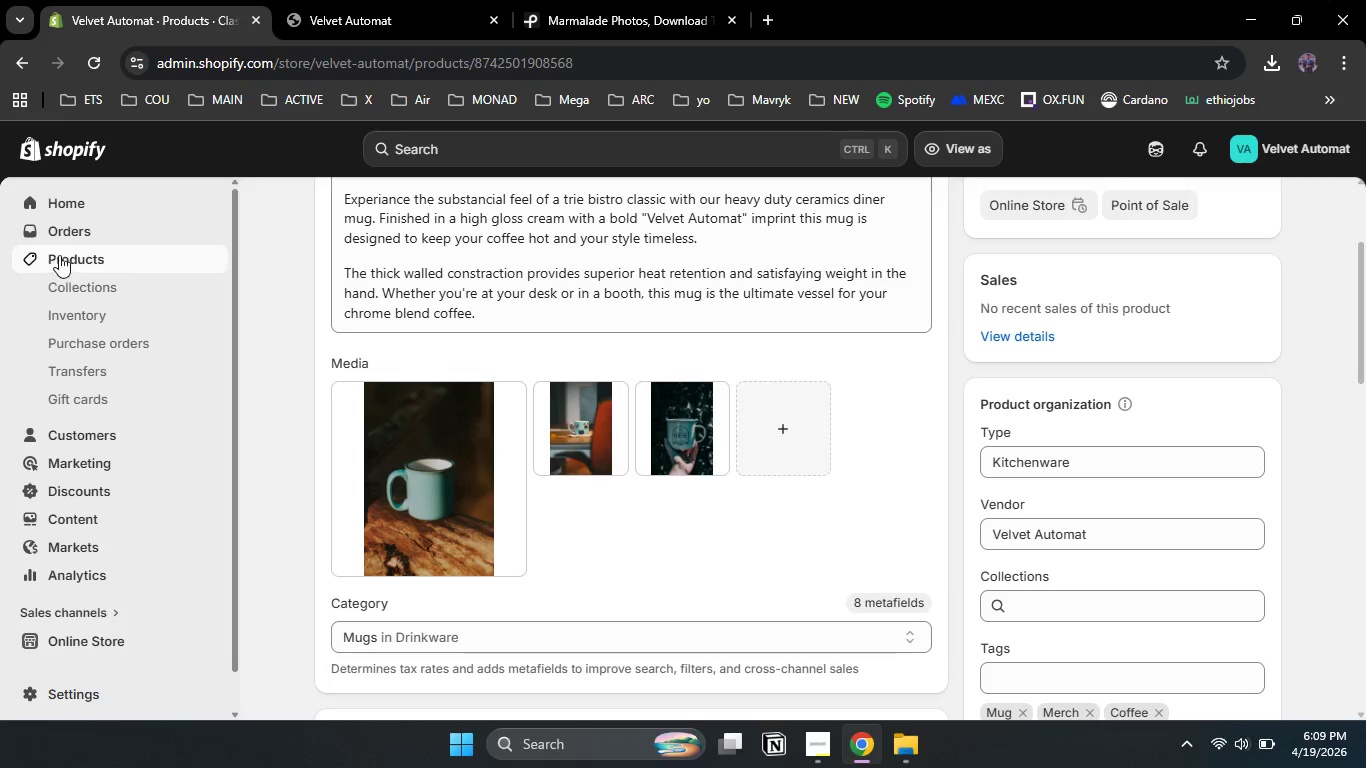 
left_click([116, 253])
 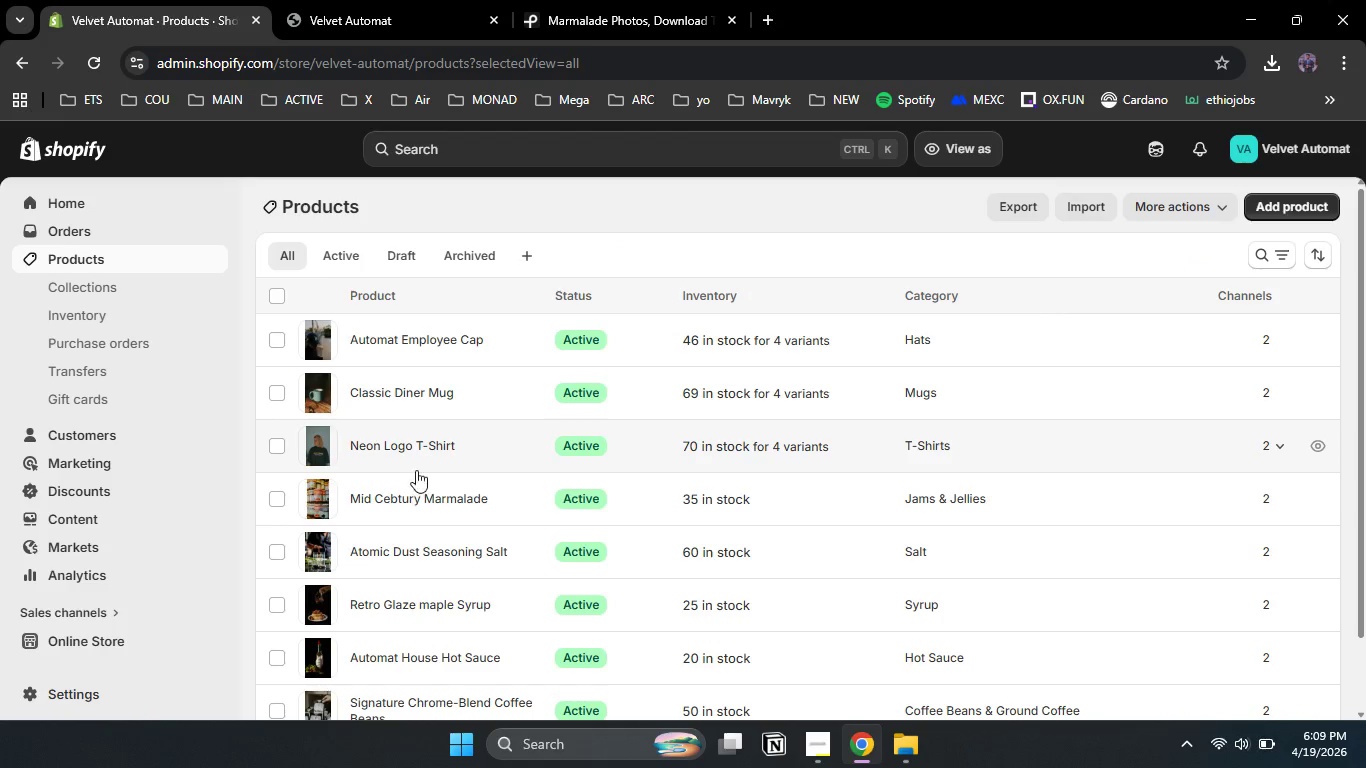 
left_click([386, 449])
 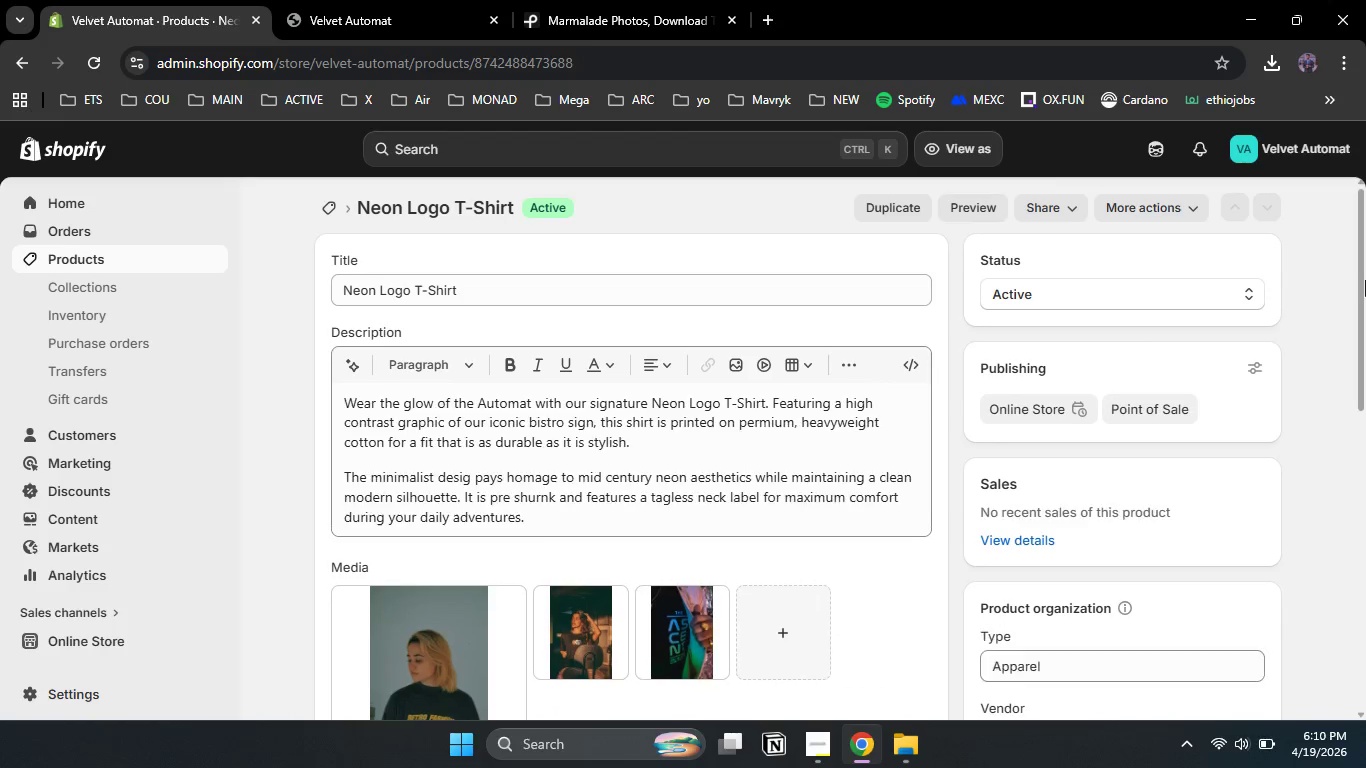 
left_click_drag(start_coordinate=[1365, 276], to_coordinate=[1335, 469])
 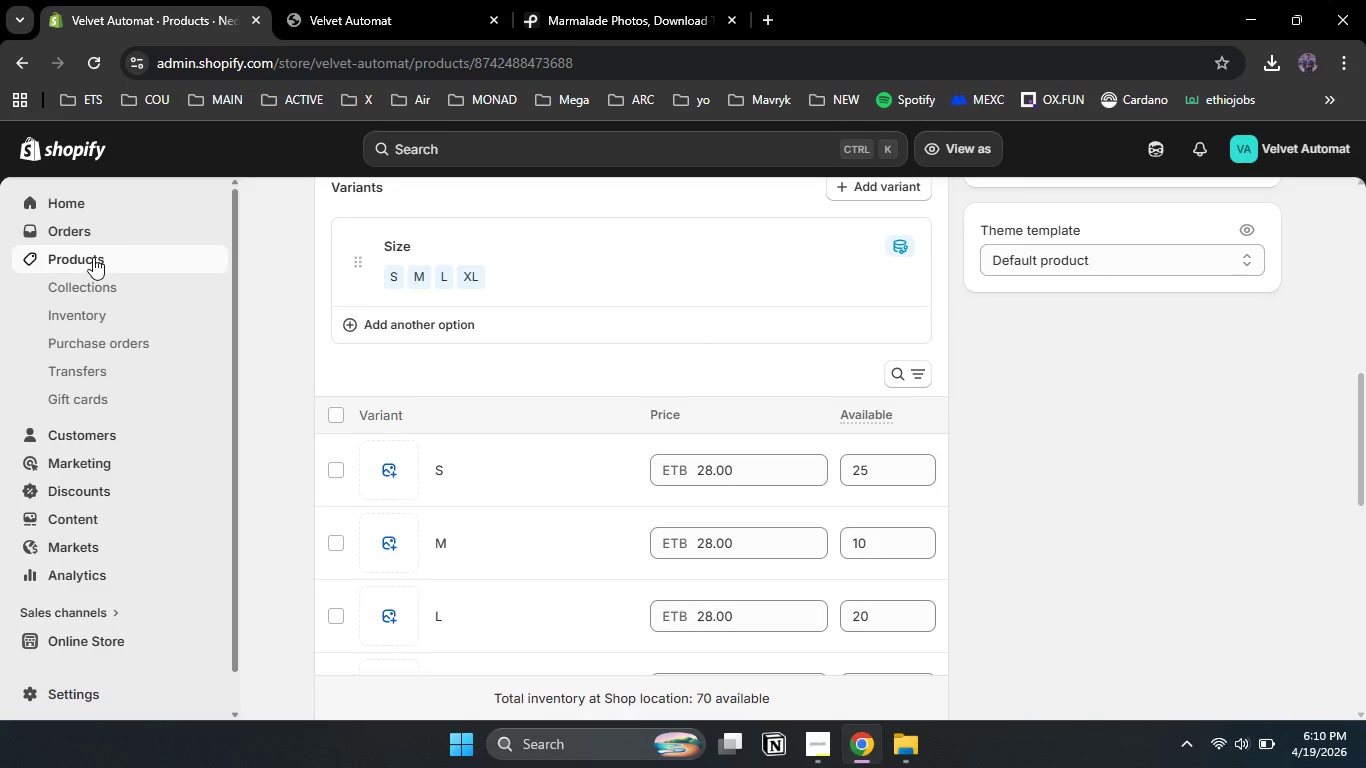 
left_click([93, 257])